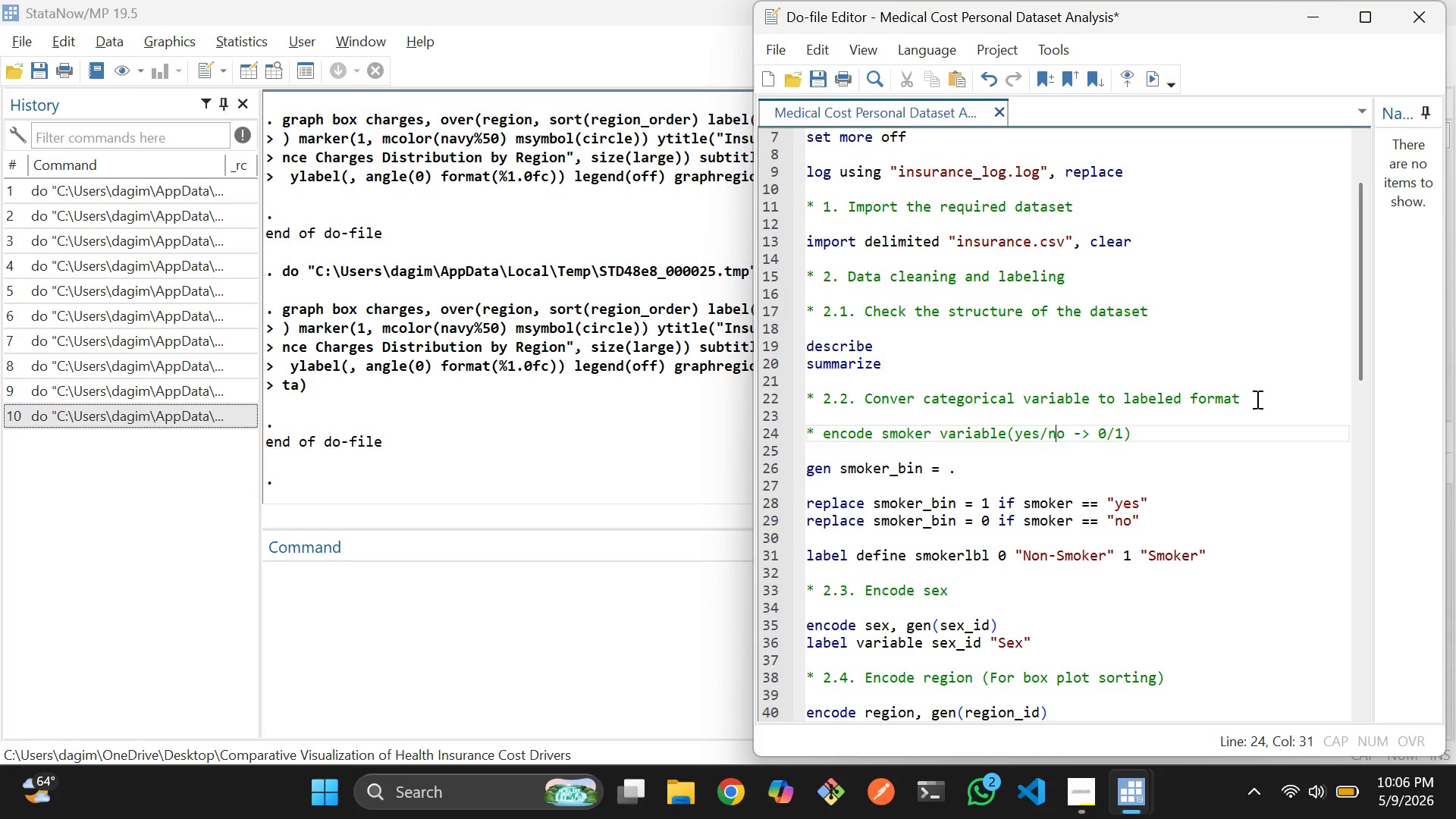 
key(ArrowLeft)
 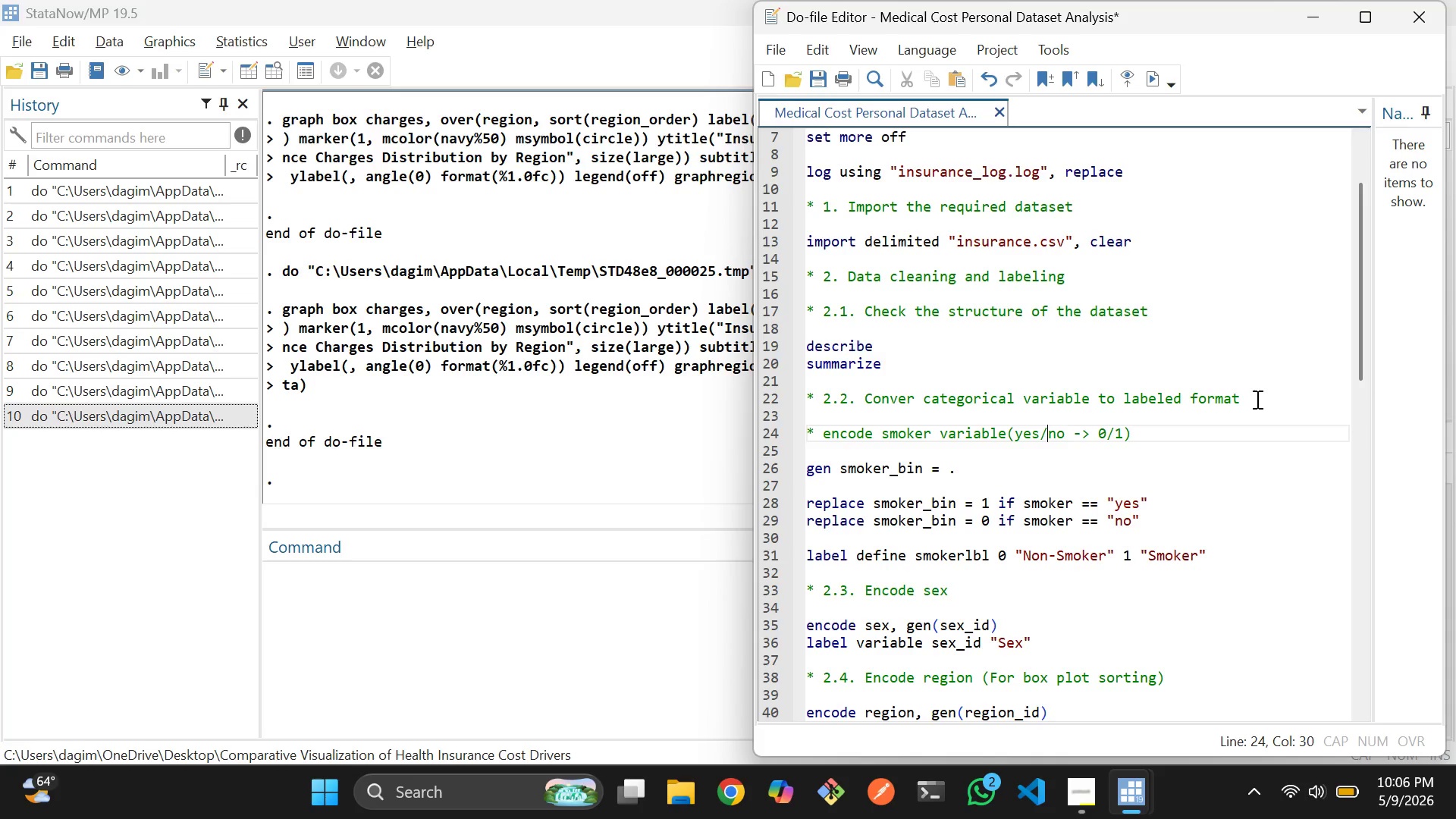 
key(ArrowLeft)
 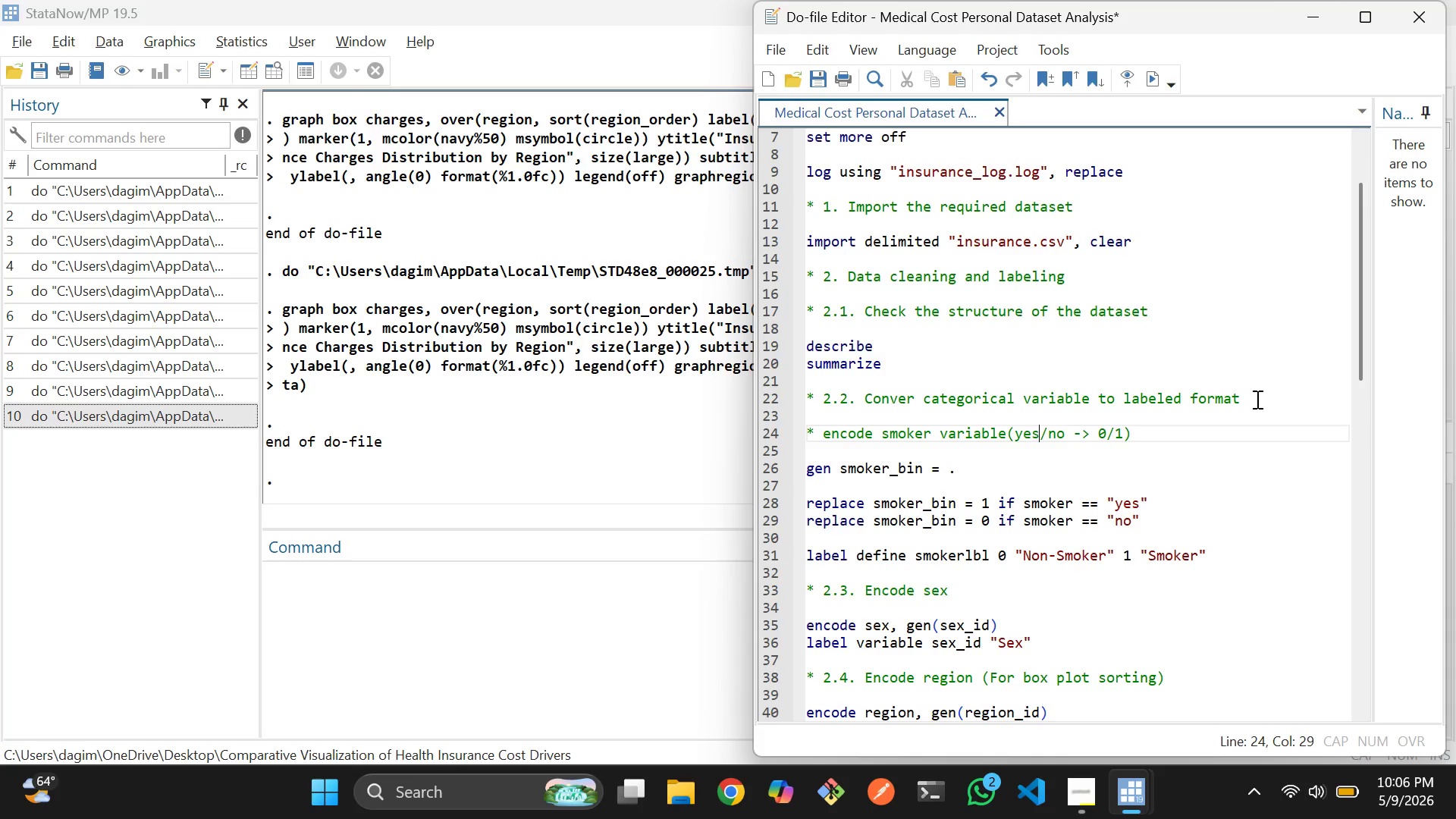 
key(ArrowLeft)
 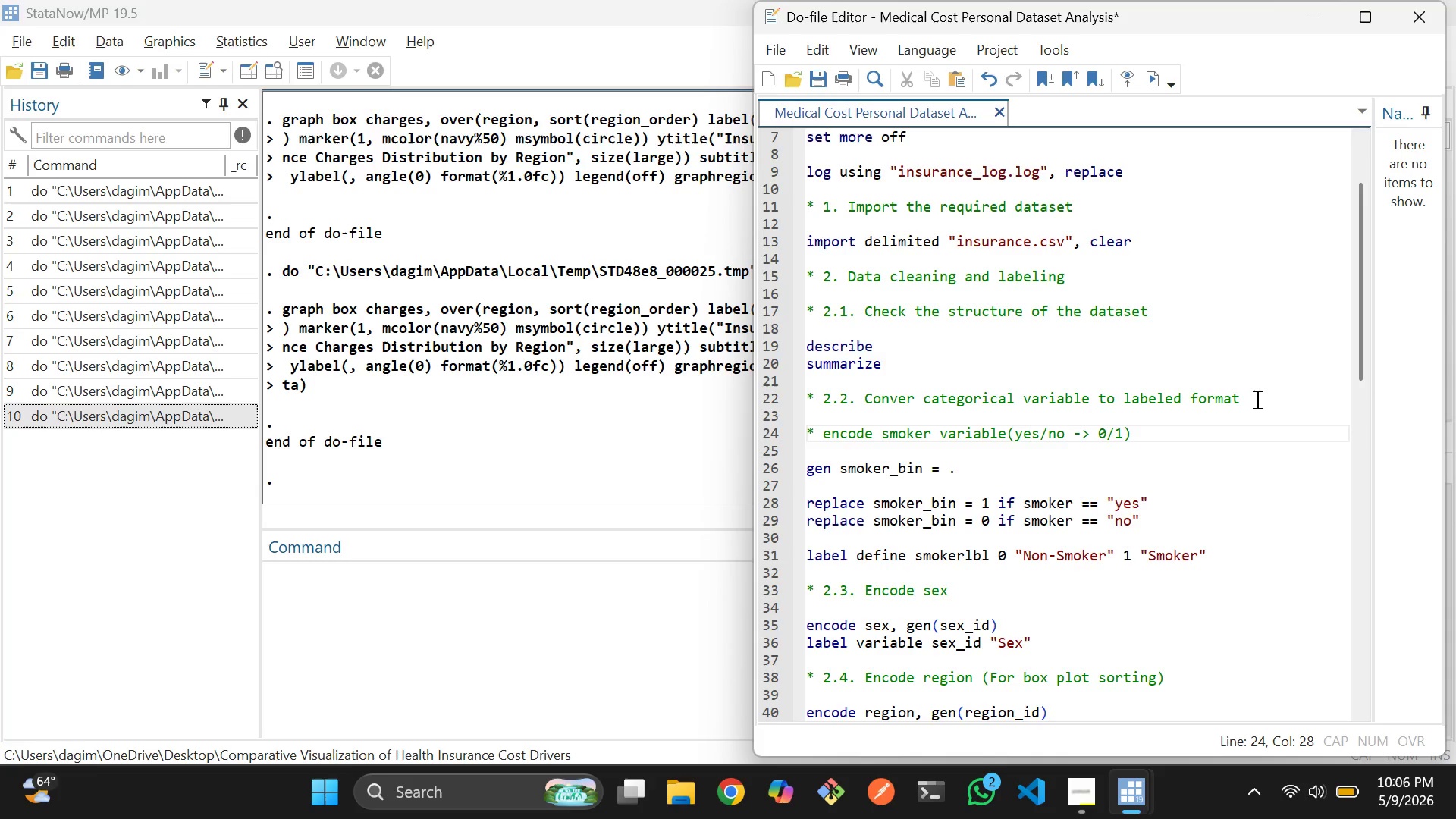 
key(ArrowLeft)
 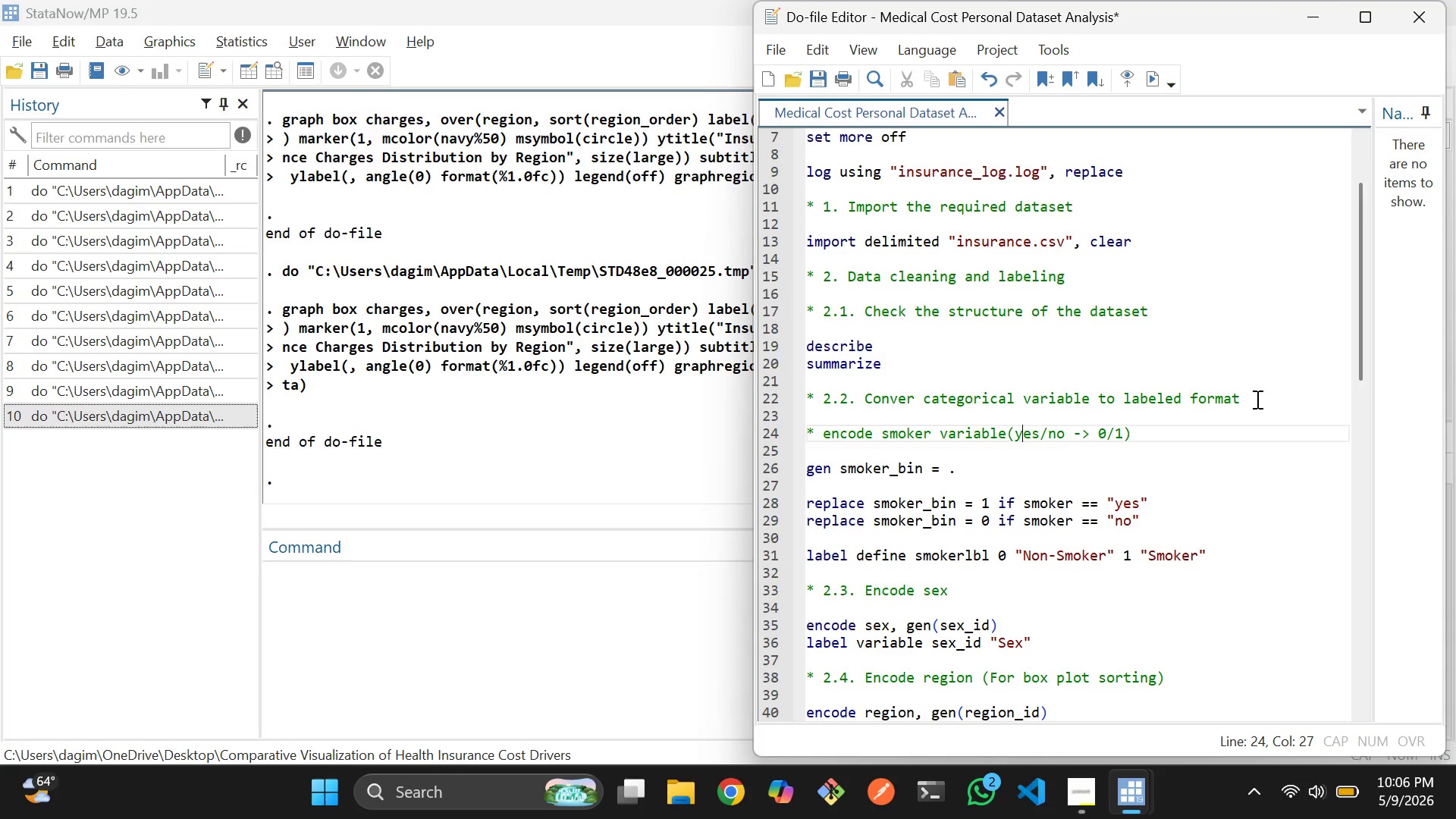 
key(ArrowLeft)
 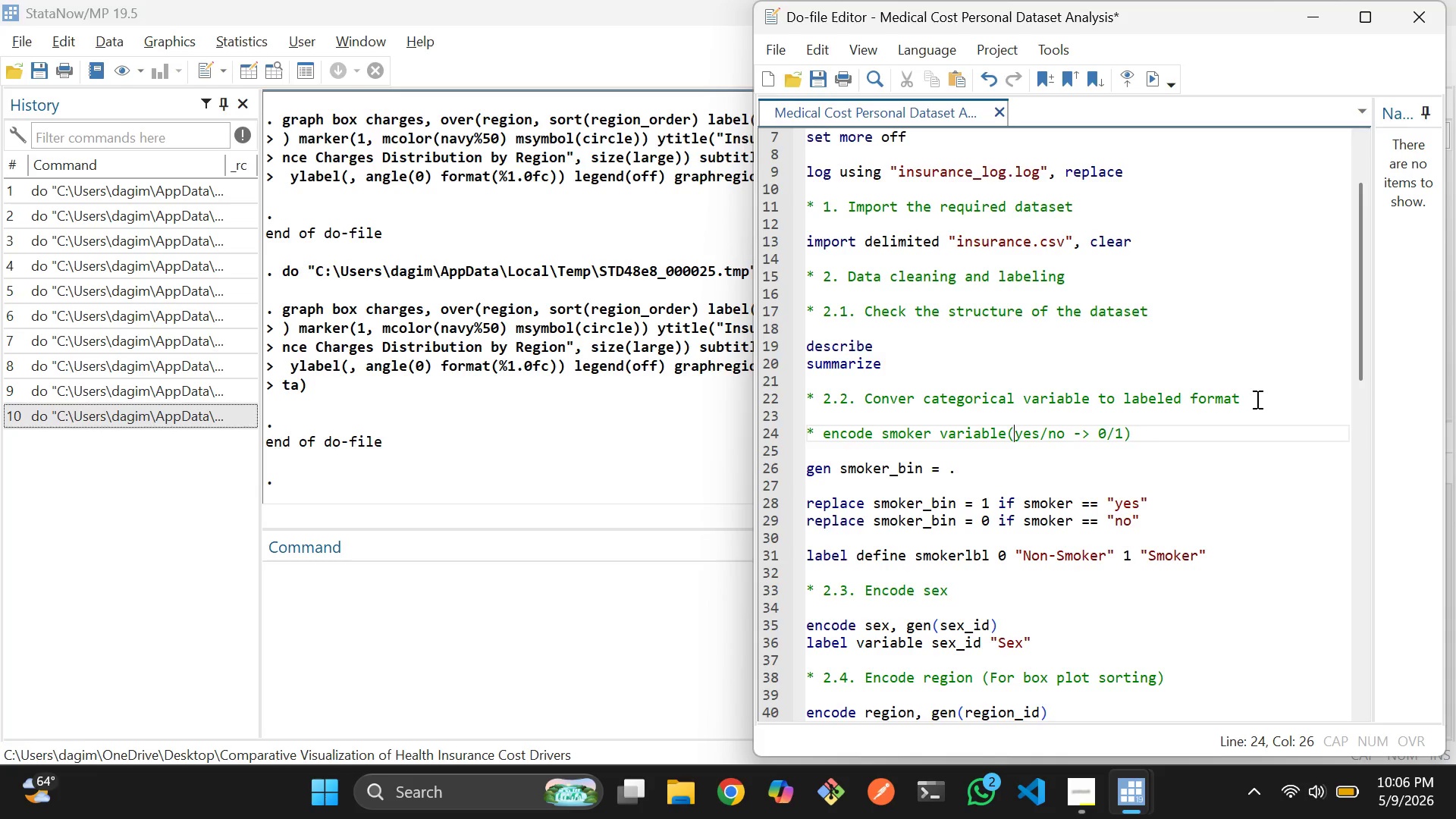 
key(Space)
 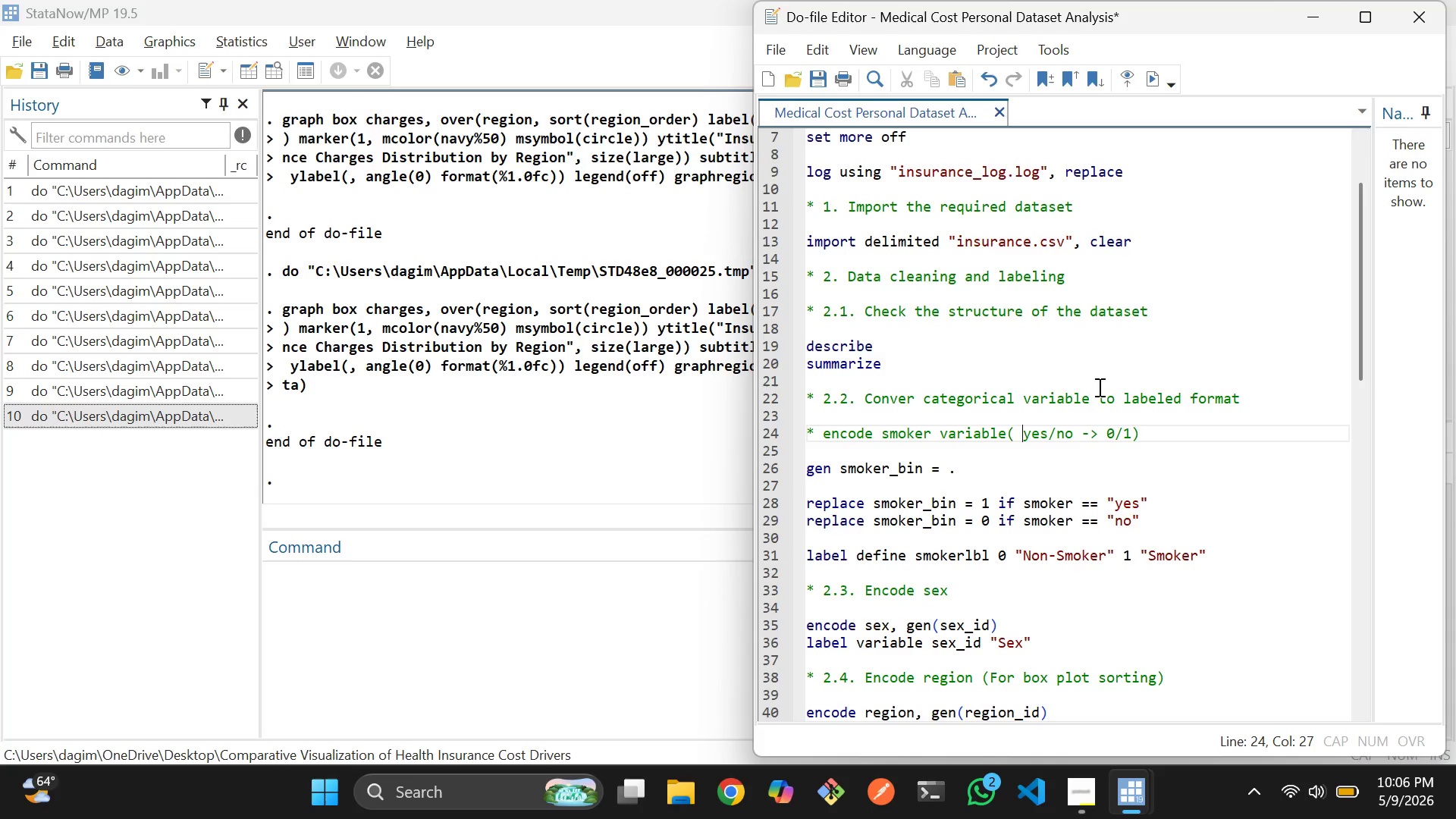 
scroll: coordinate [1021, 414], scroll_direction: up, amount: 3.0
 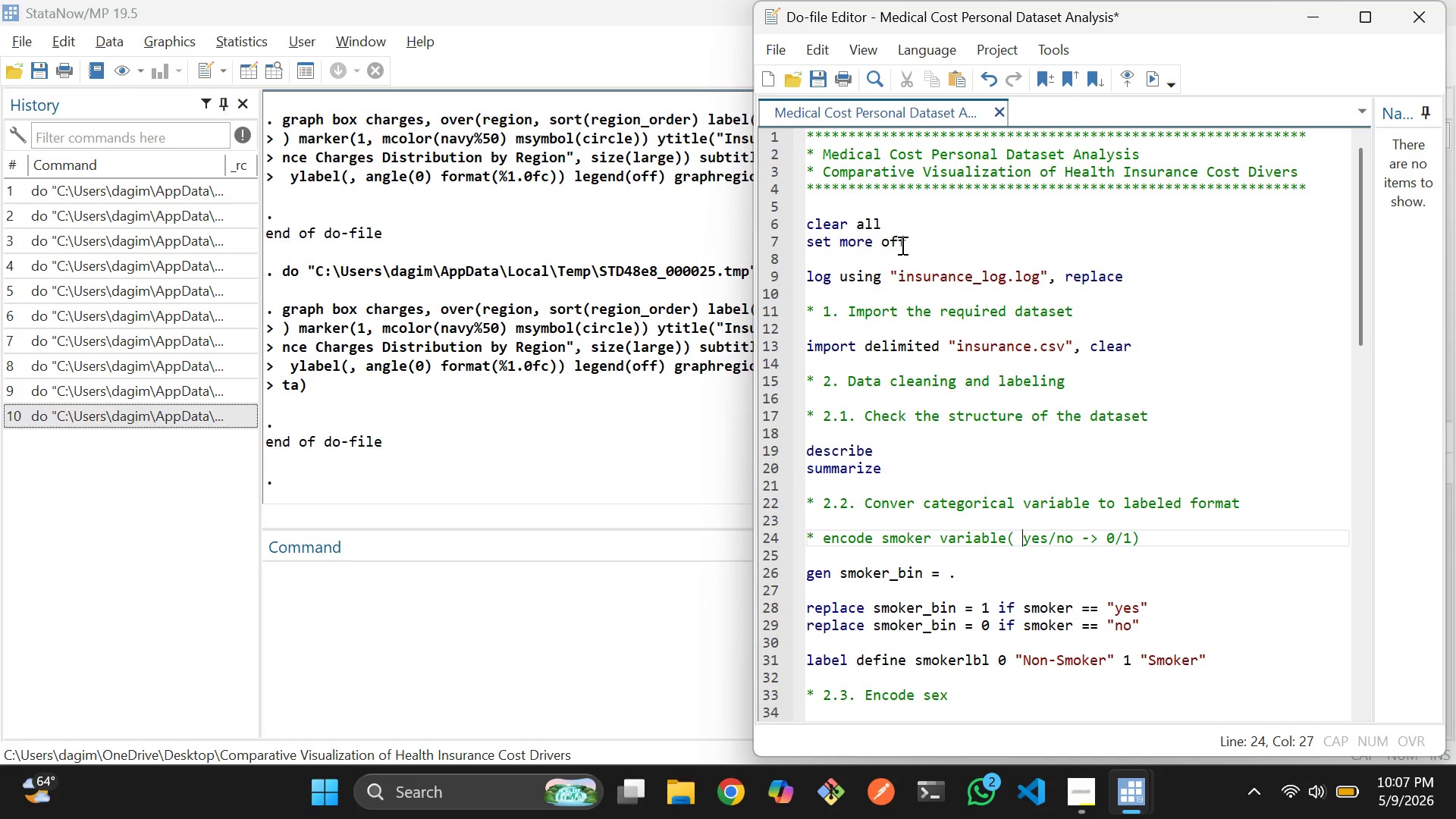 
wait(7.64)
 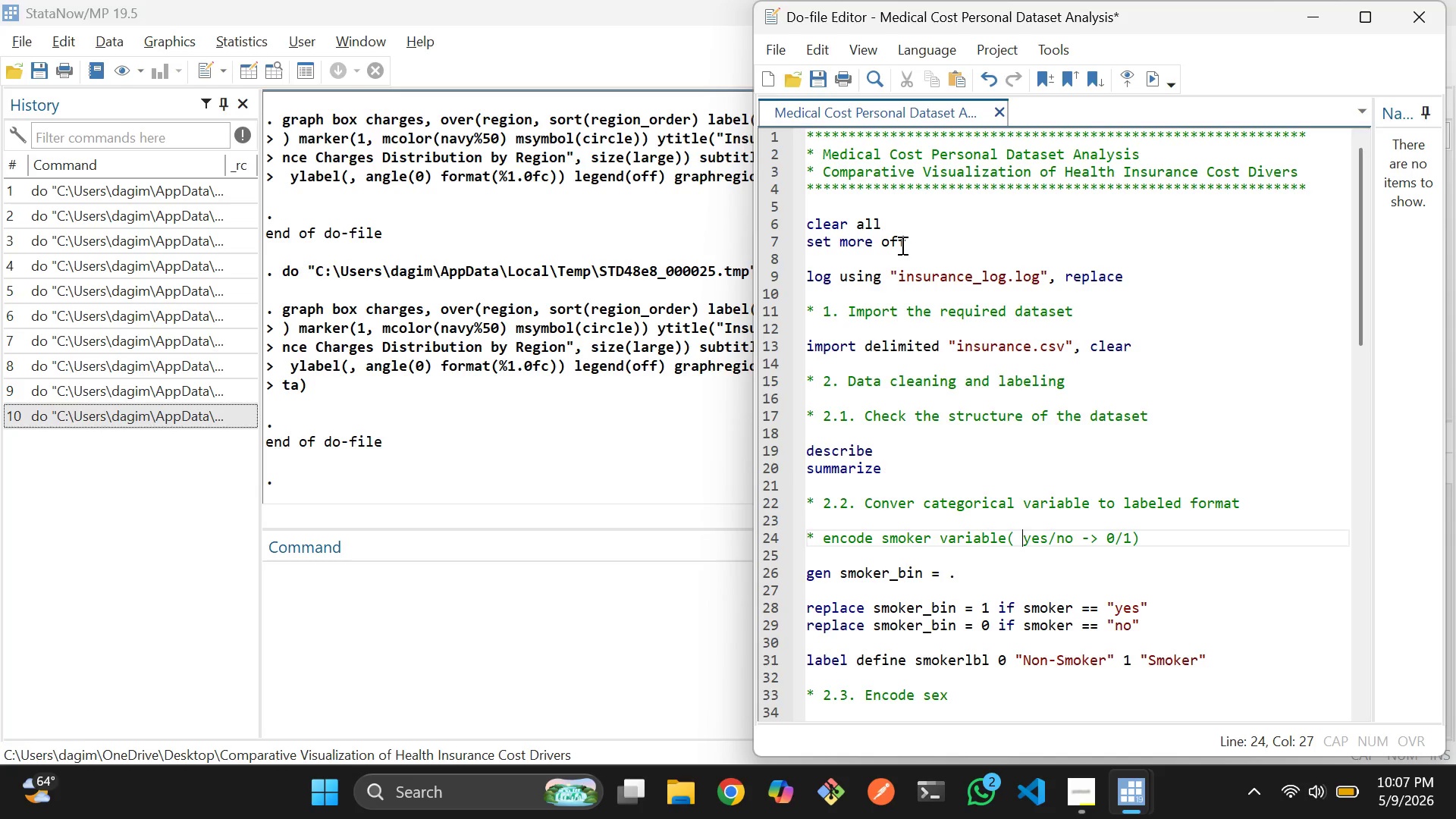 
left_click([998, 239])
 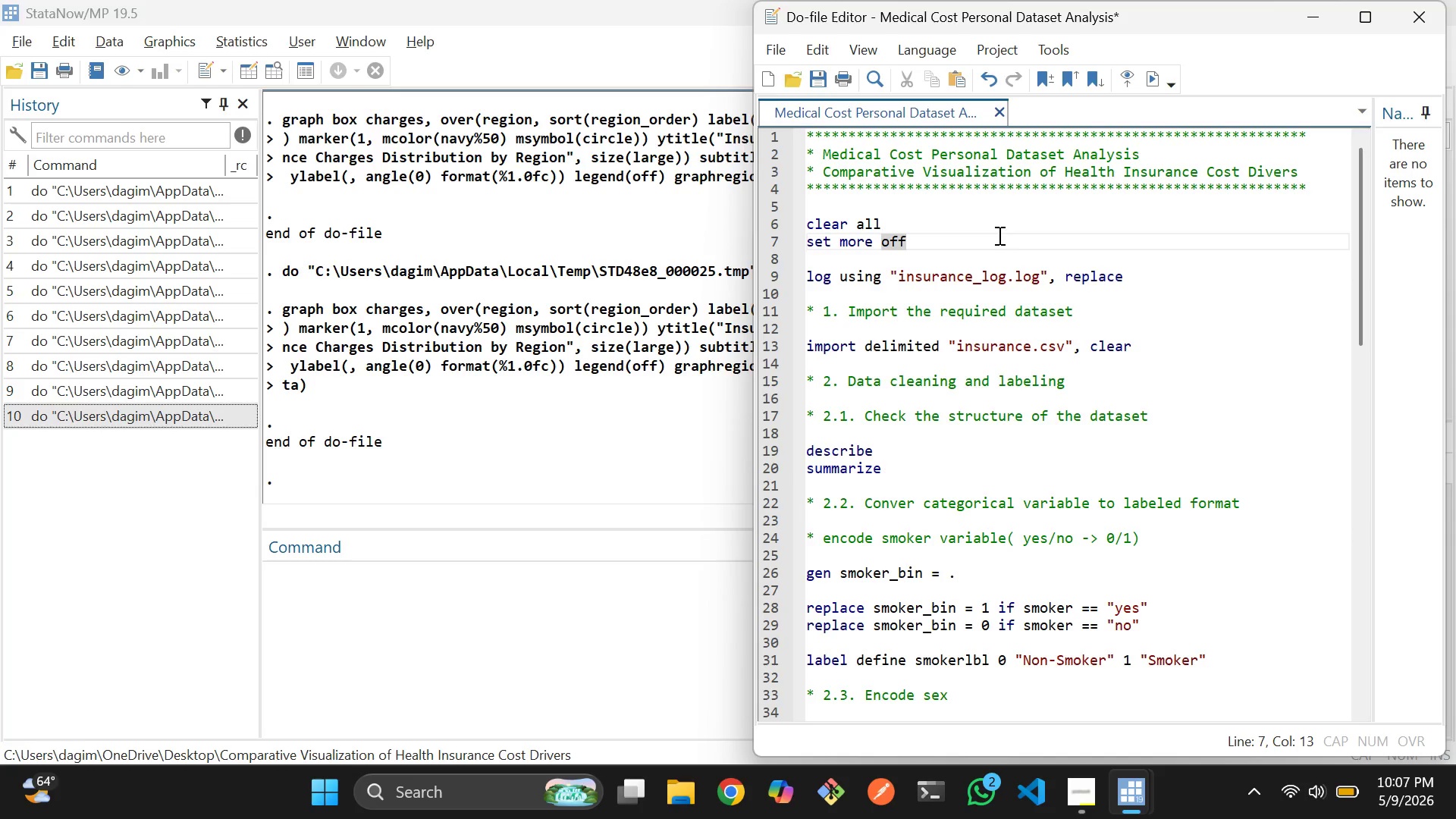 
key(Enter)
 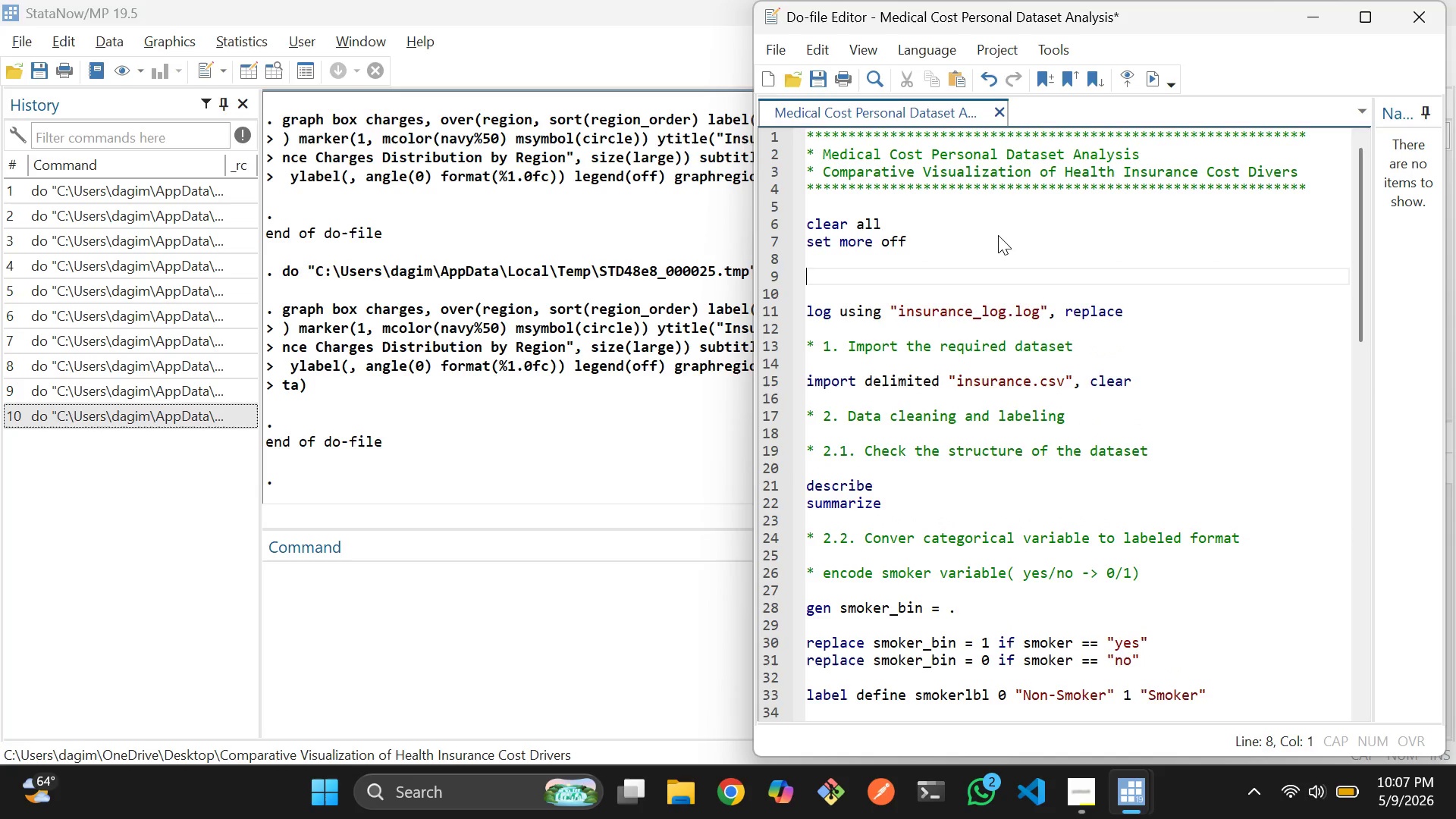 
key(Enter)
 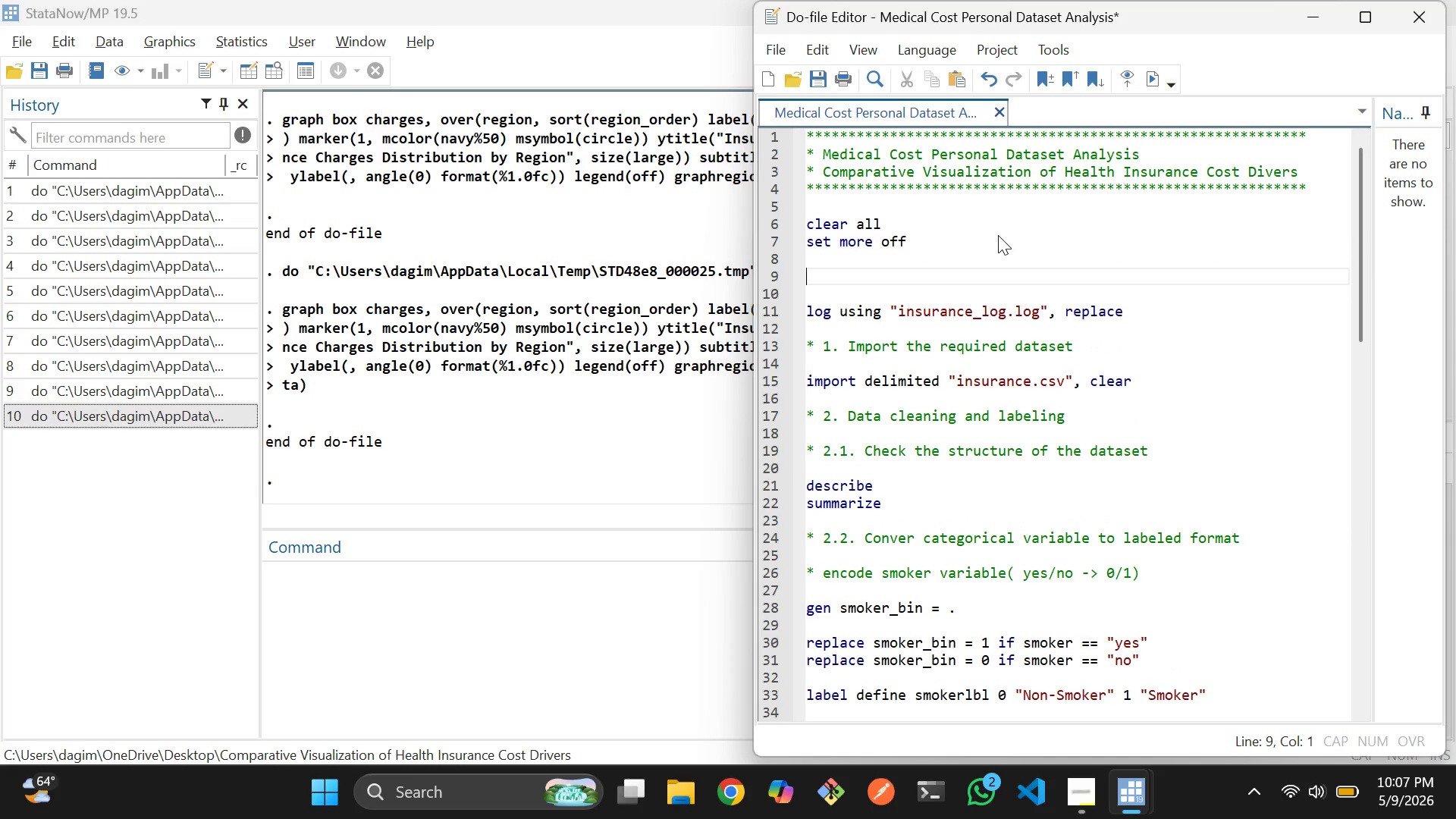 
type(* 0. Start the log file)
 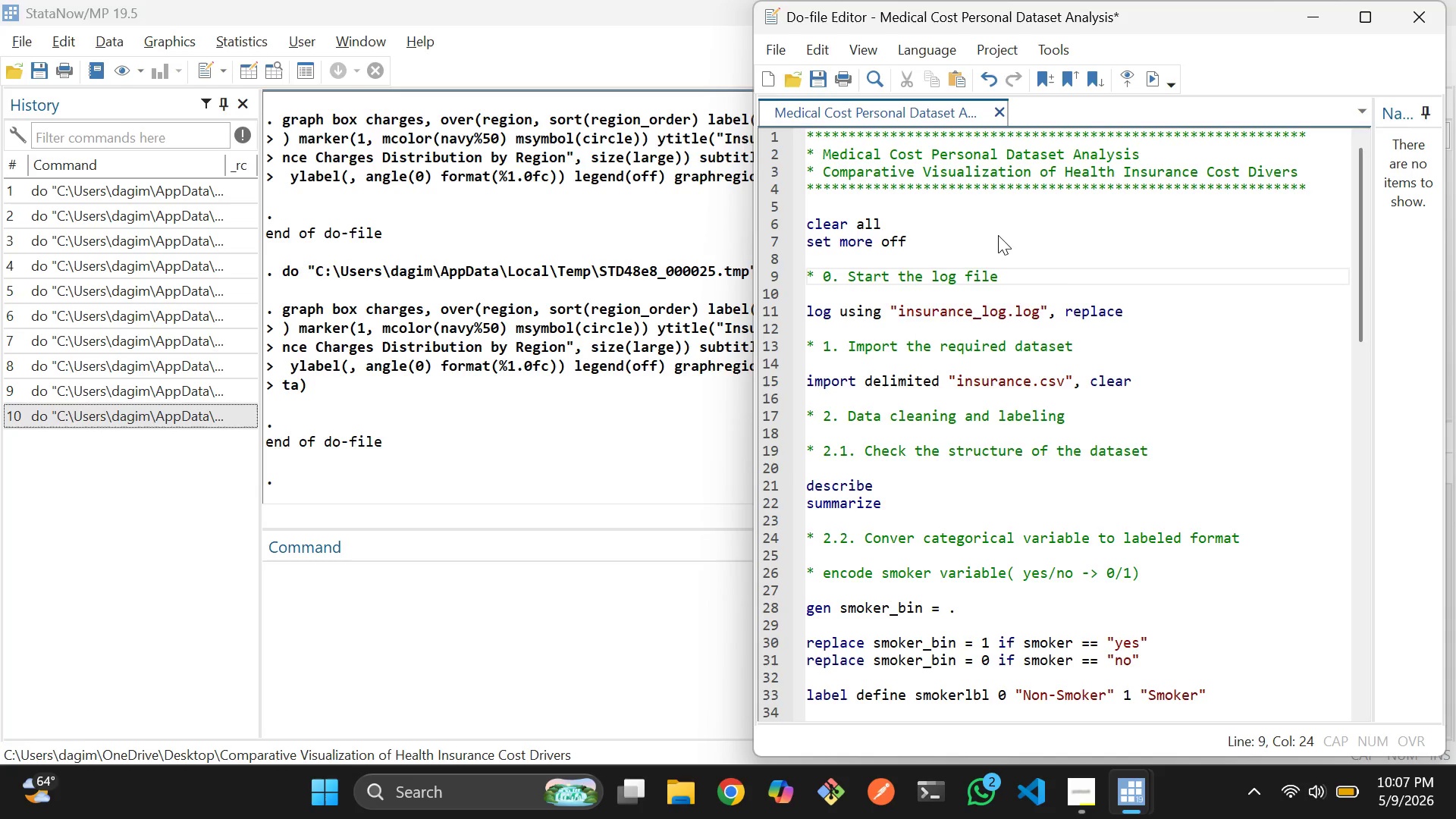 
scroll: coordinate [999, 325], scroll_direction: down, amount: 6.0
 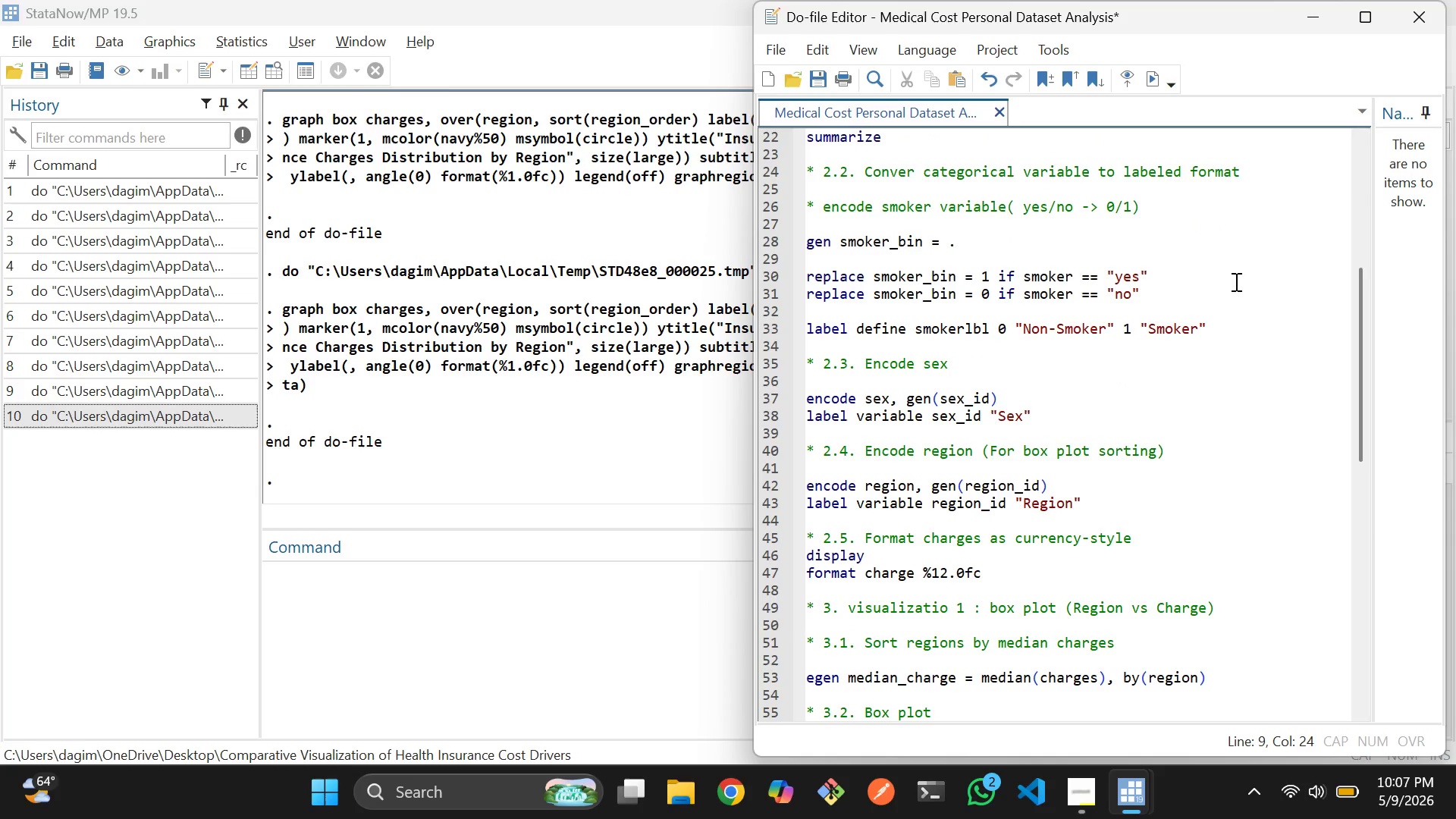 
left_click([1232, 280])
 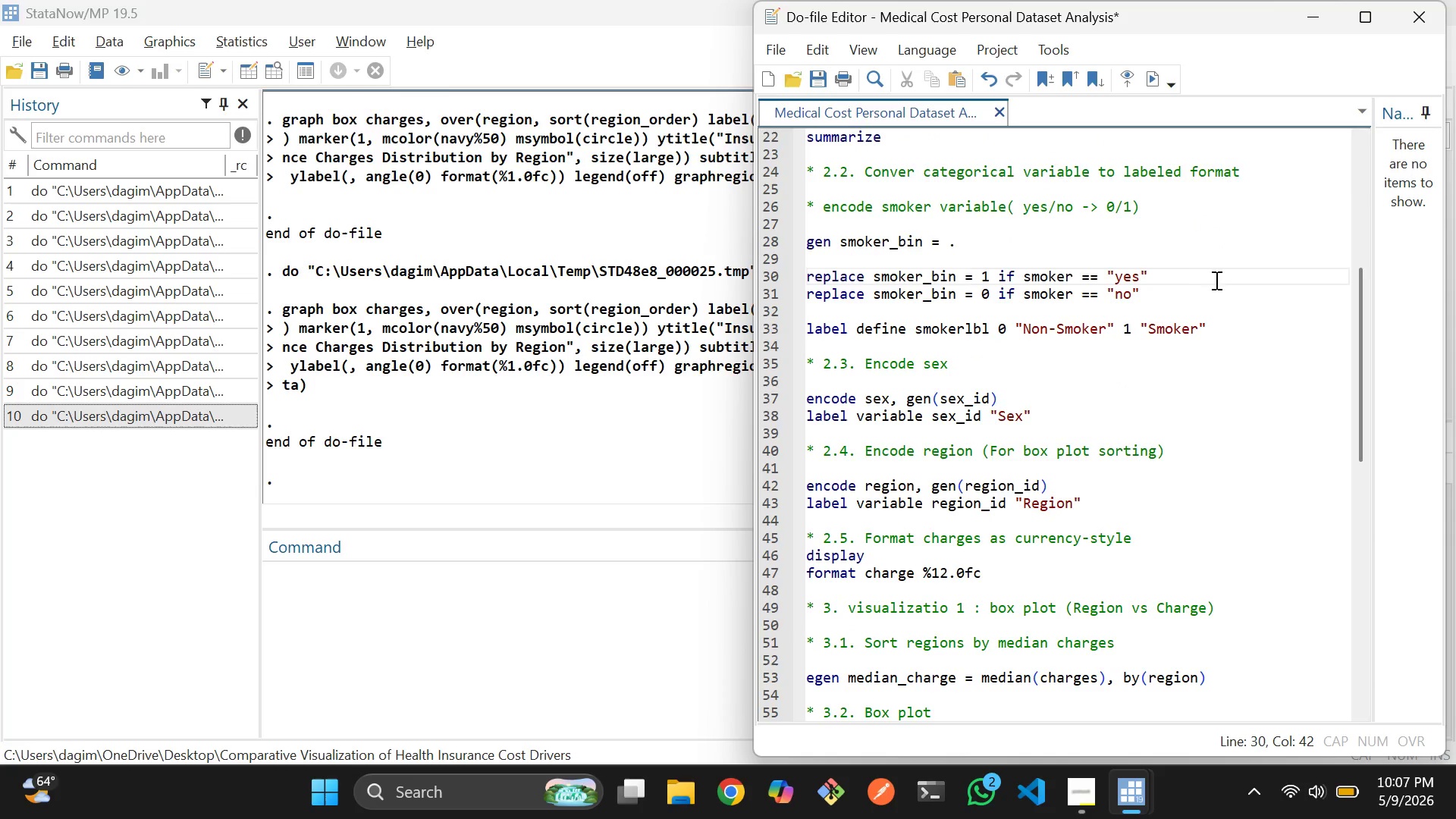 
scroll: coordinate [1198, 279], scroll_direction: down, amount: 9.0
 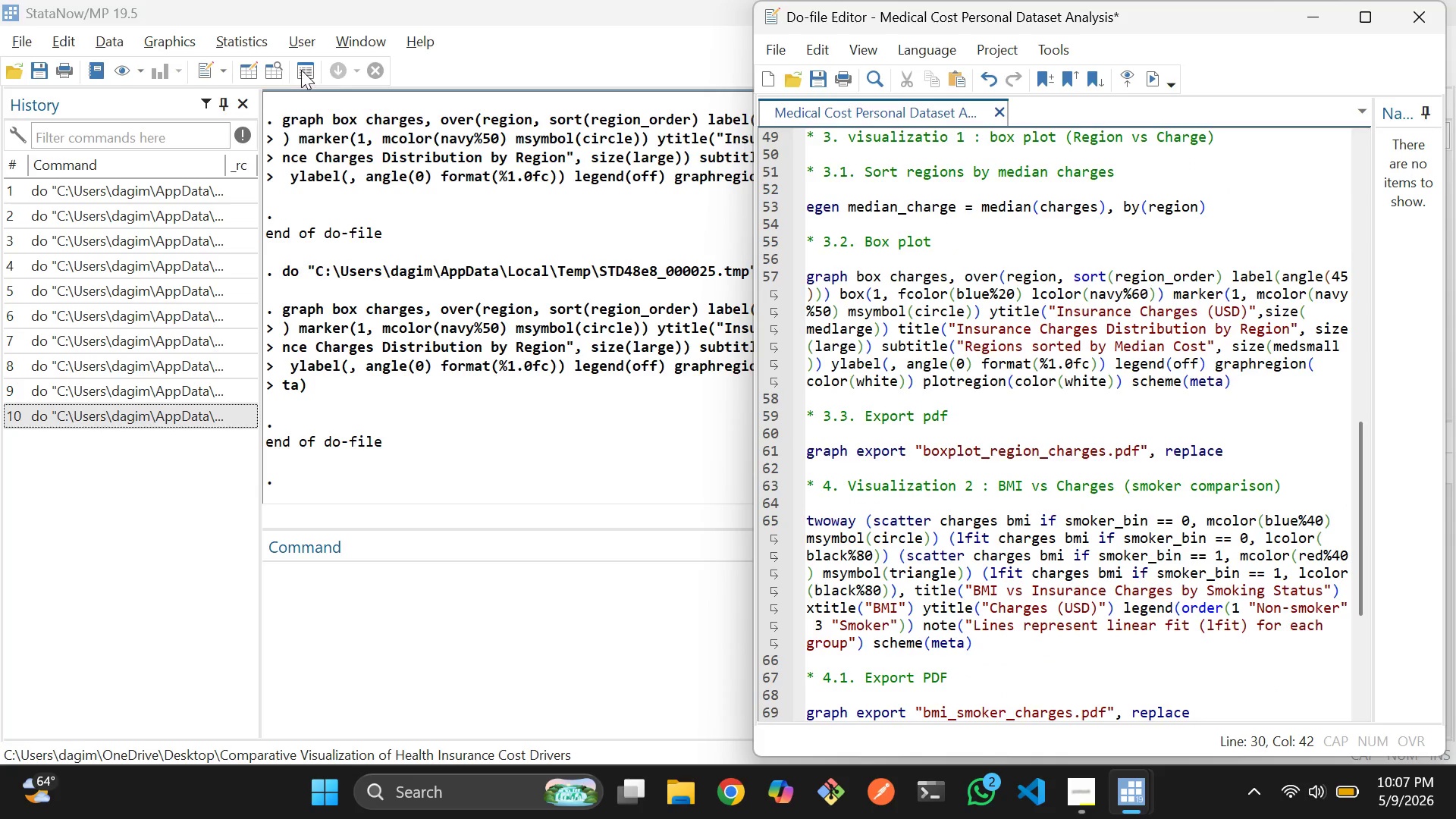 
left_click([279, 70])
 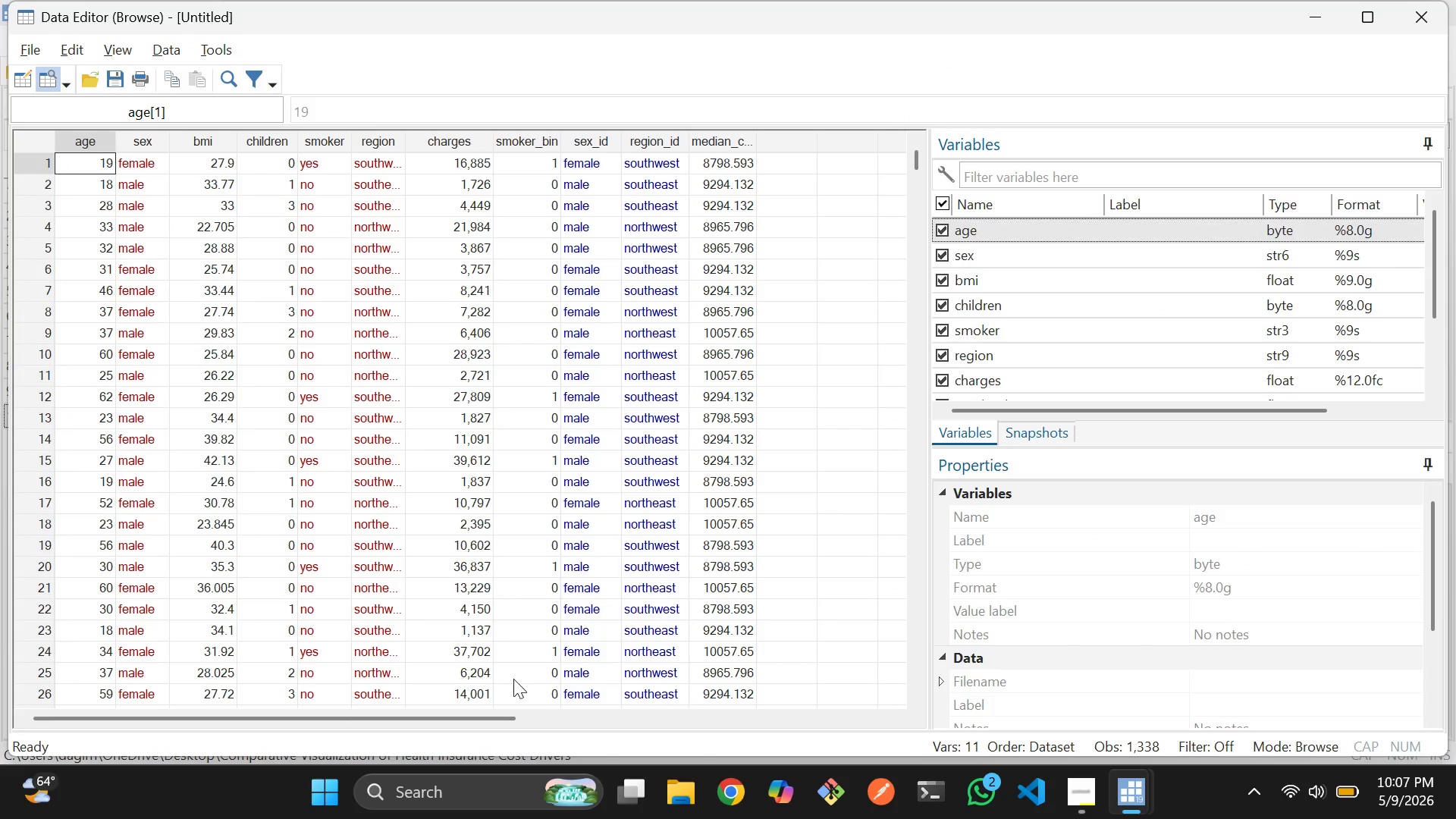 
left_click_drag(start_coordinate=[493, 723], to_coordinate=[416, 686])
 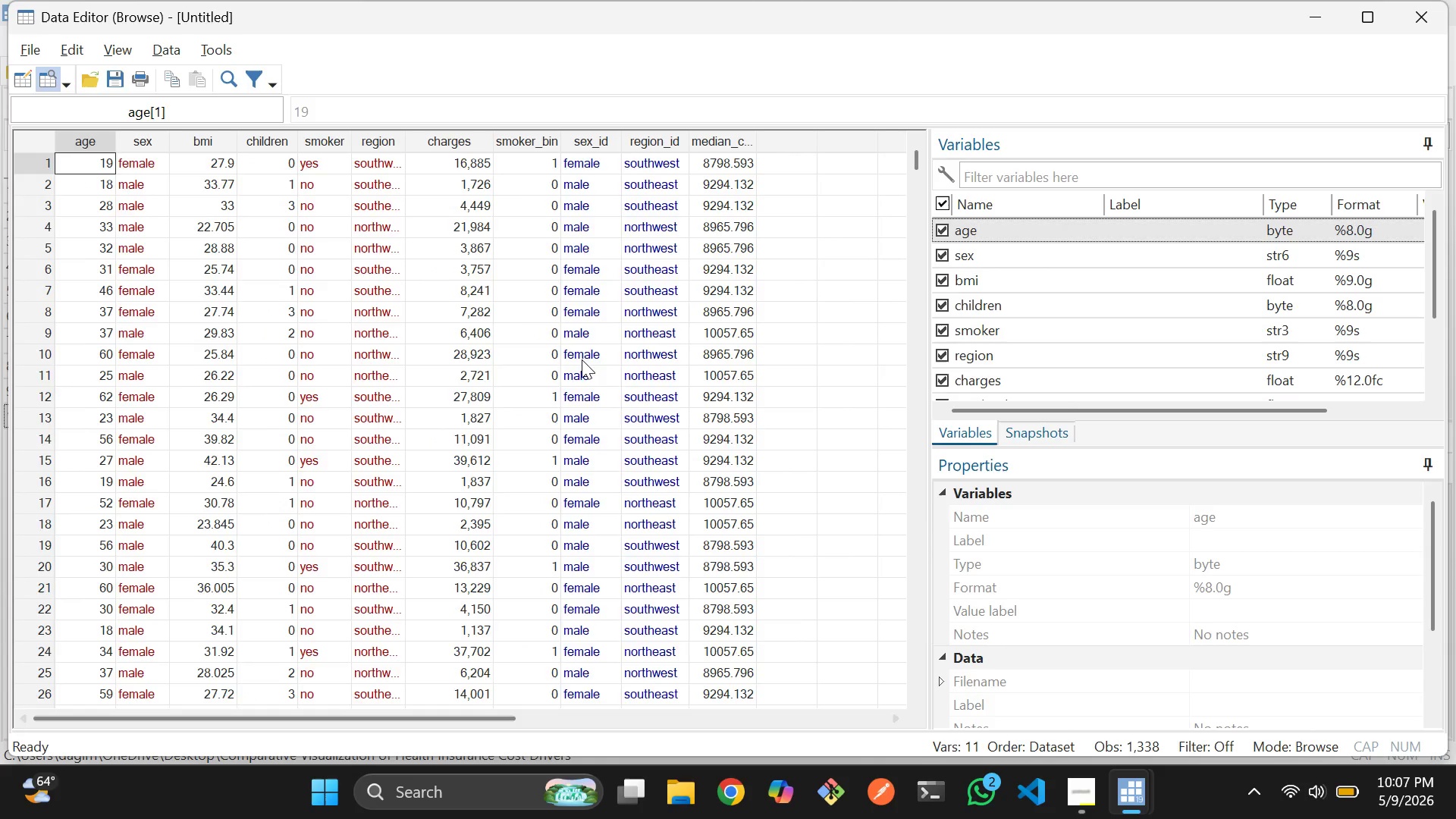 
scroll: coordinate [584, 356], scroll_direction: down, amount: 9.0
 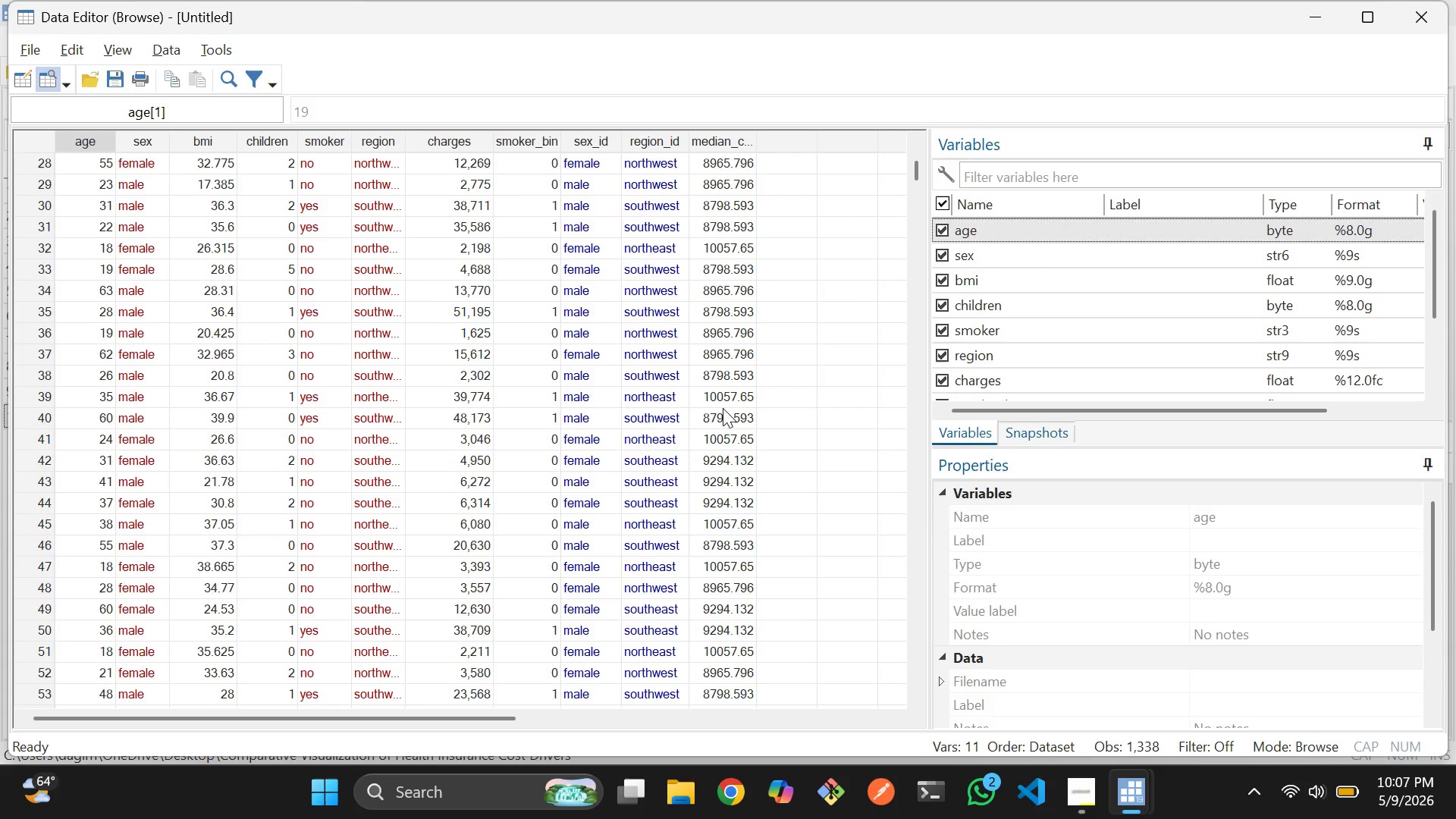 
scroll: coordinate [723, 409], scroll_direction: up, amount: 11.0
 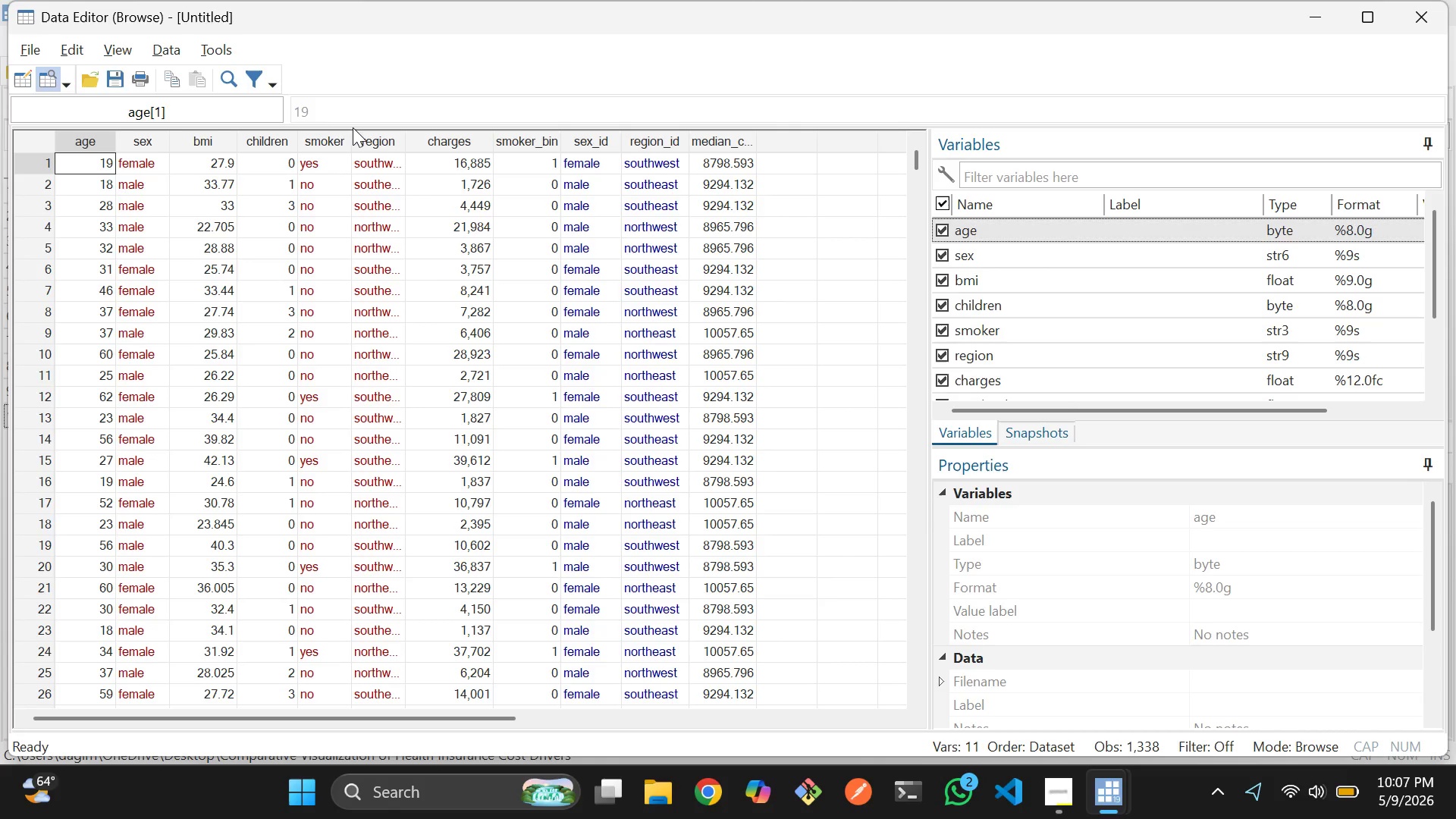 
wait(6.59)
 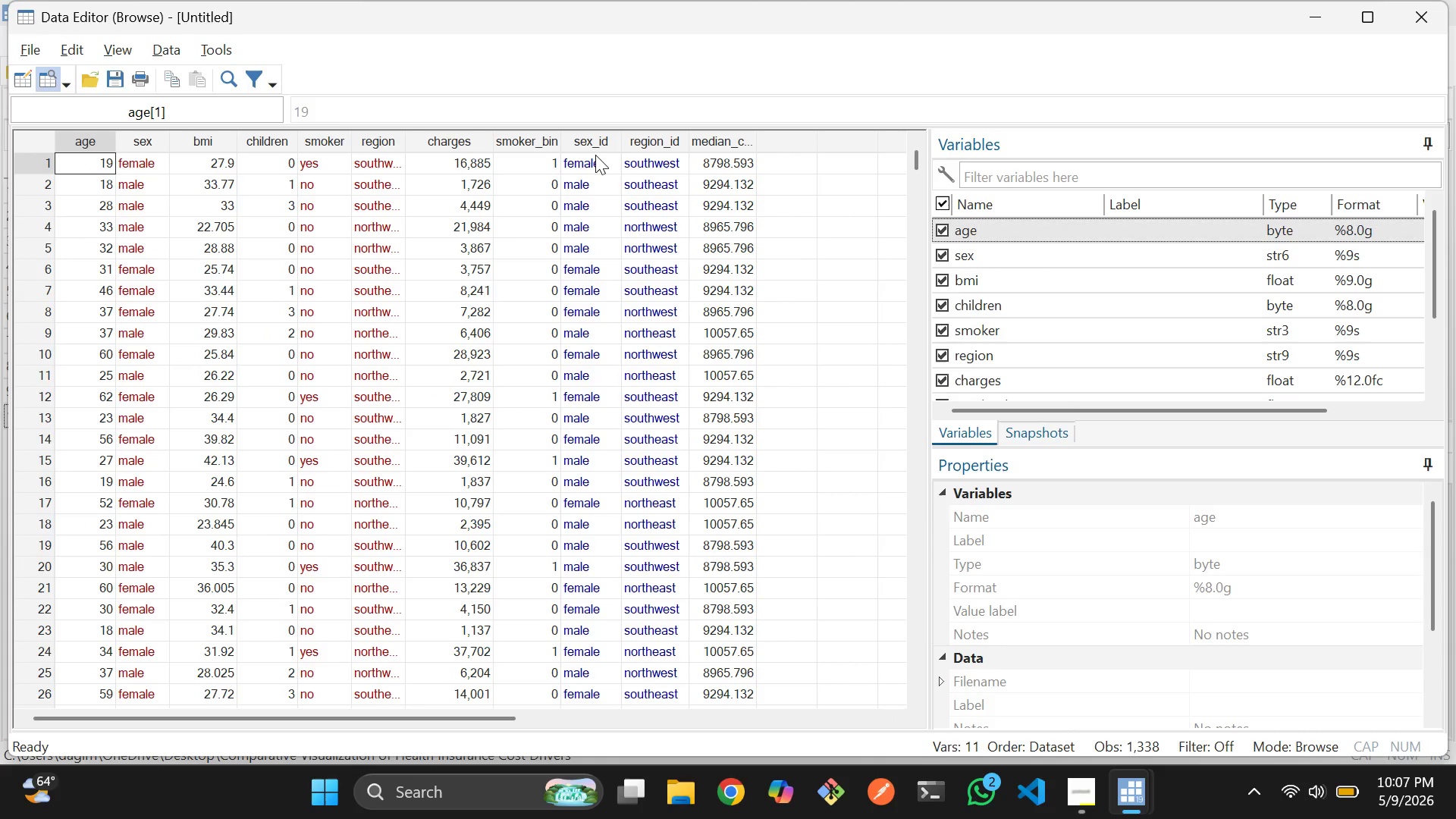 
left_click_drag(start_coordinate=[405, 134], to_coordinate=[450, 164])
 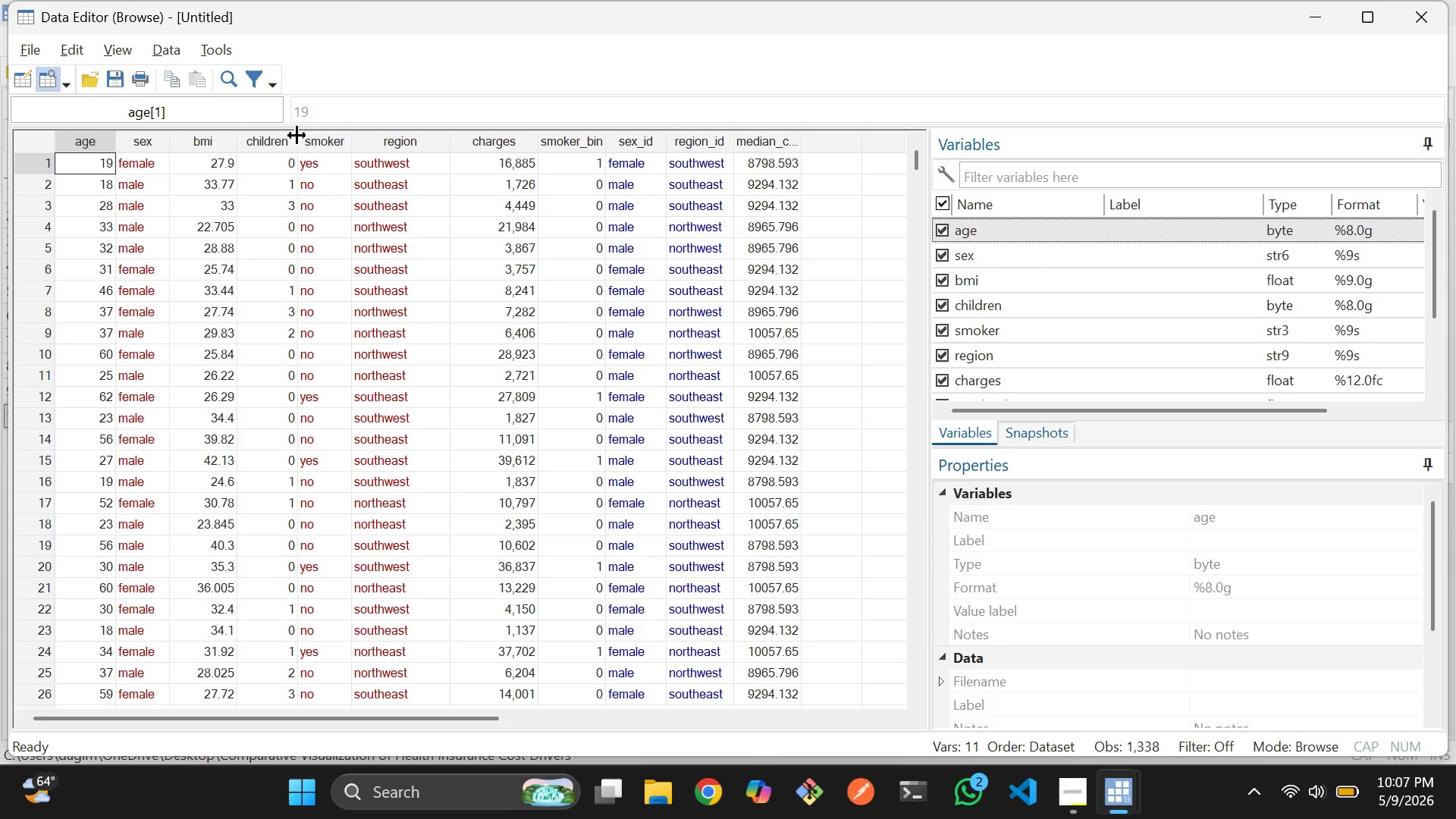 
left_click_drag(start_coordinate=[300, 143], to_coordinate=[343, 149])
 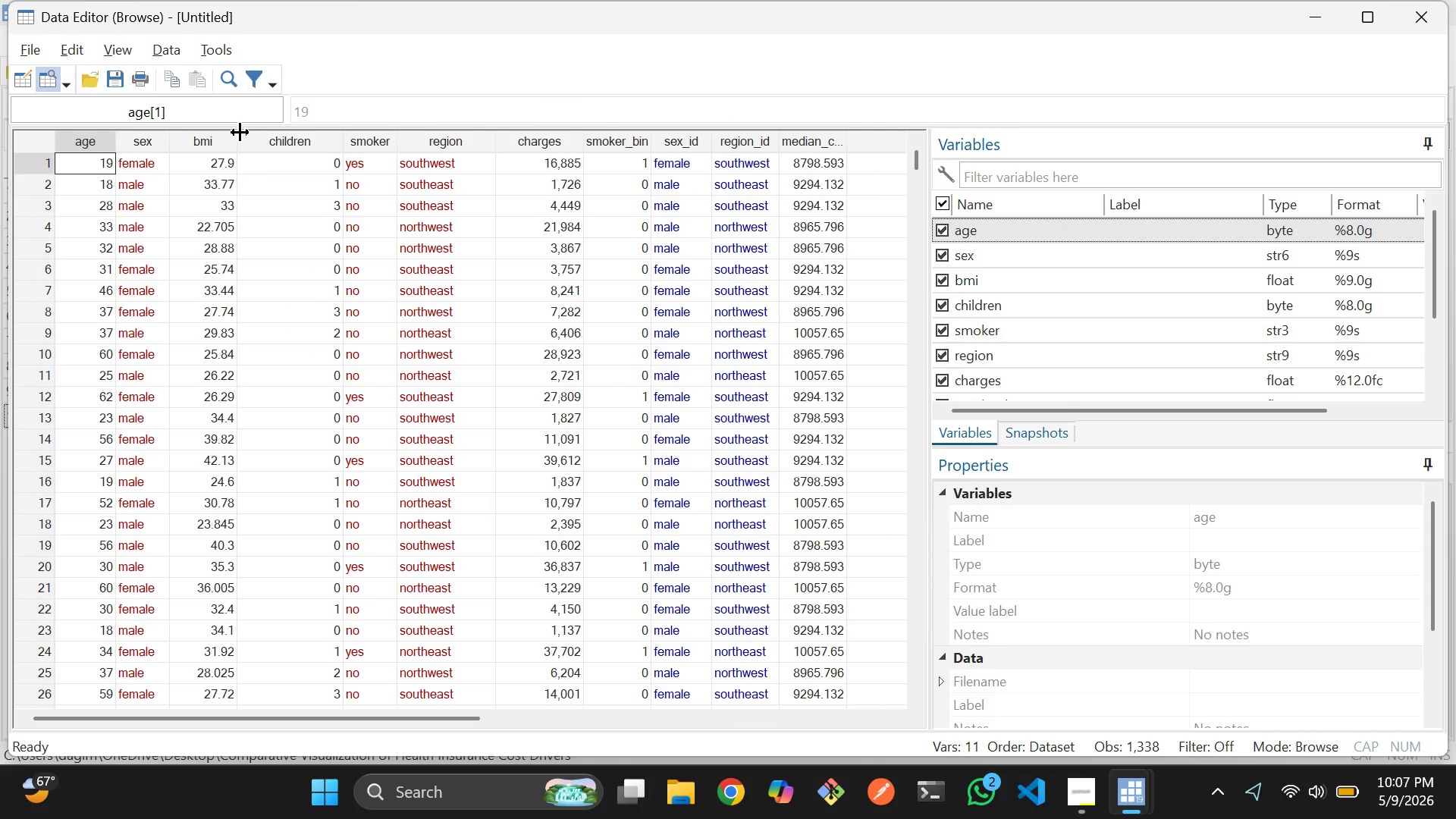 
left_click_drag(start_coordinate=[239, 131], to_coordinate=[293, 146])
 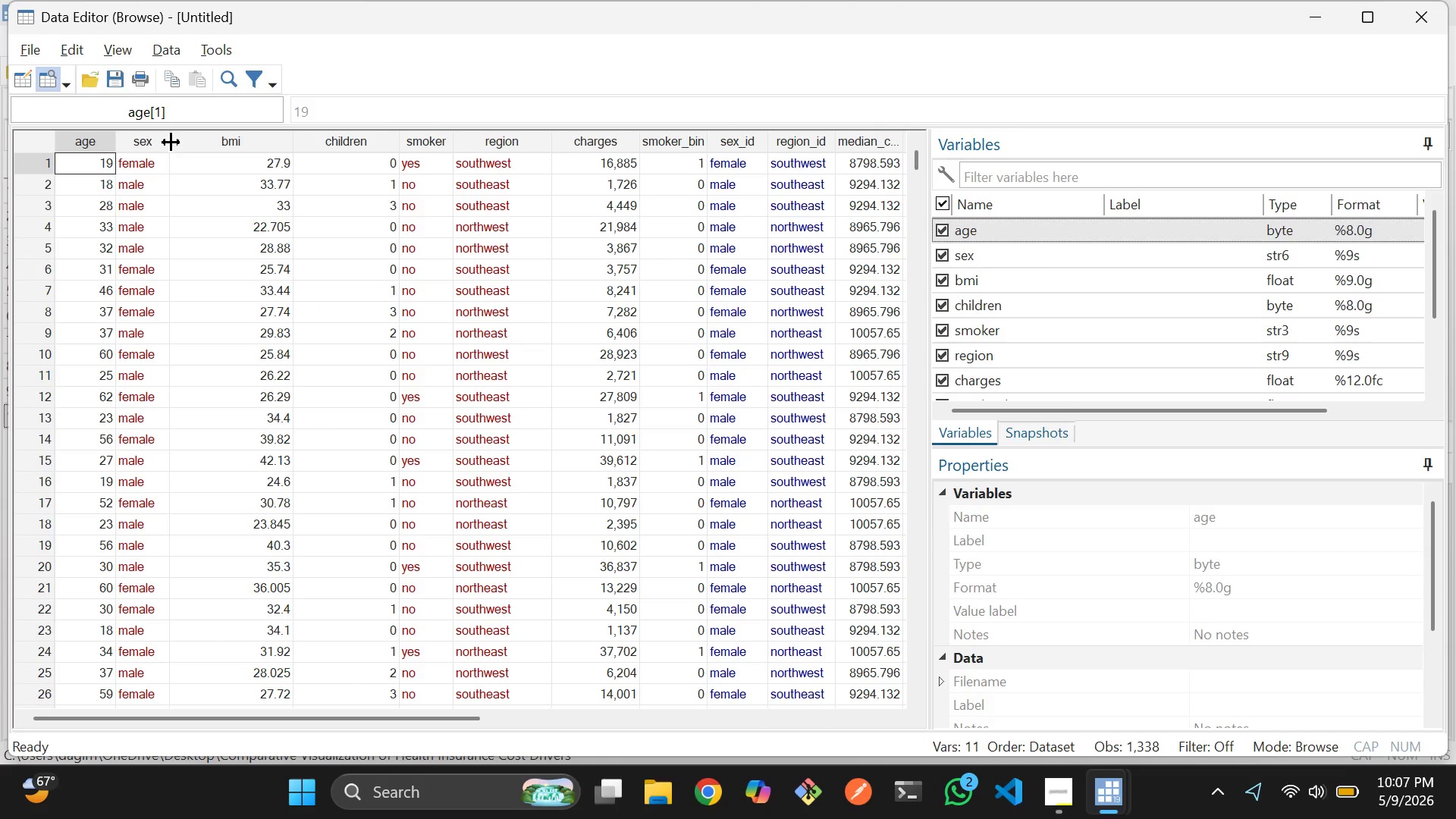 
left_click_drag(start_coordinate=[171, 141], to_coordinate=[271, 151])
 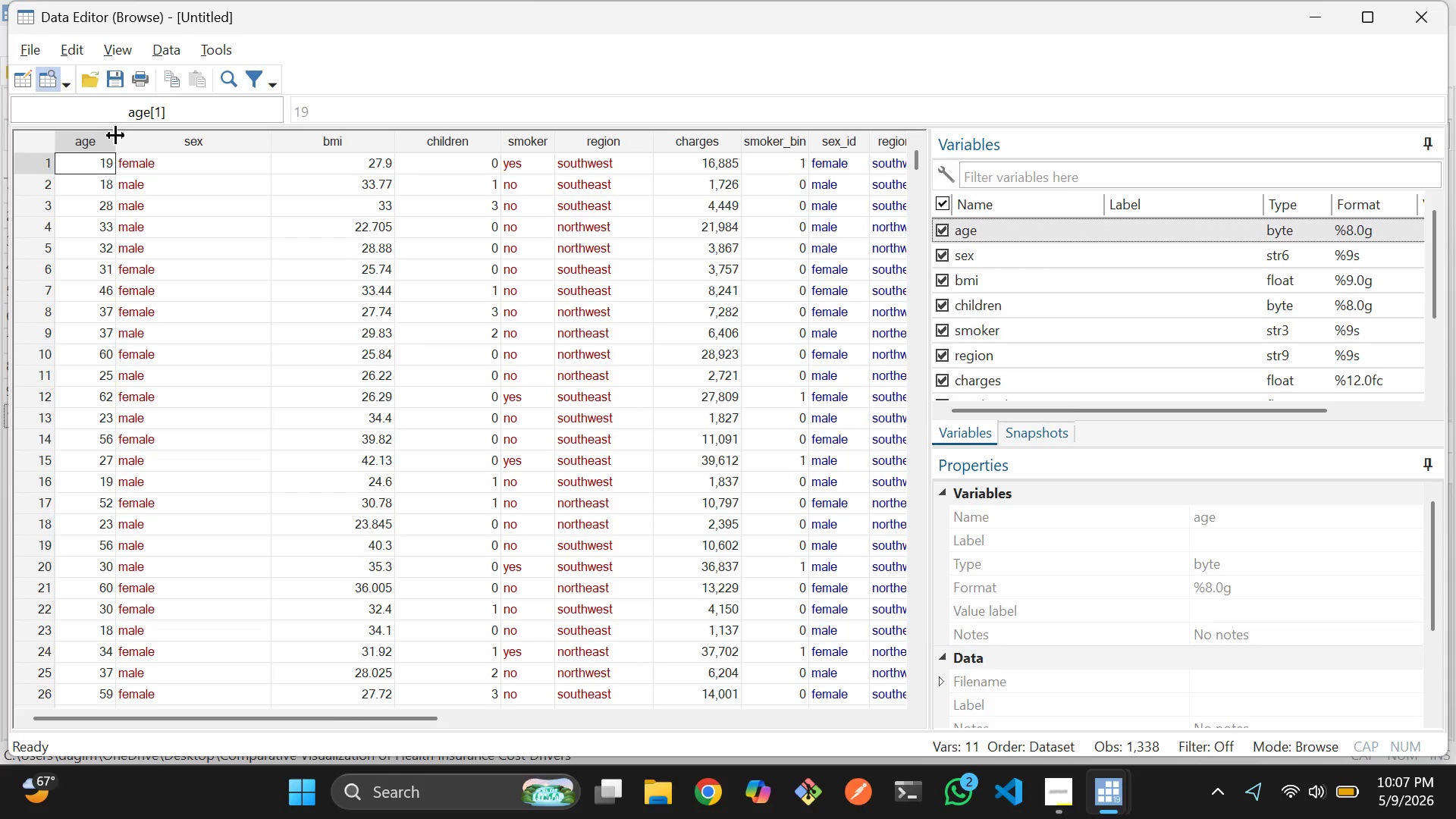 
left_click_drag(start_coordinate=[115, 134], to_coordinate=[152, 136])
 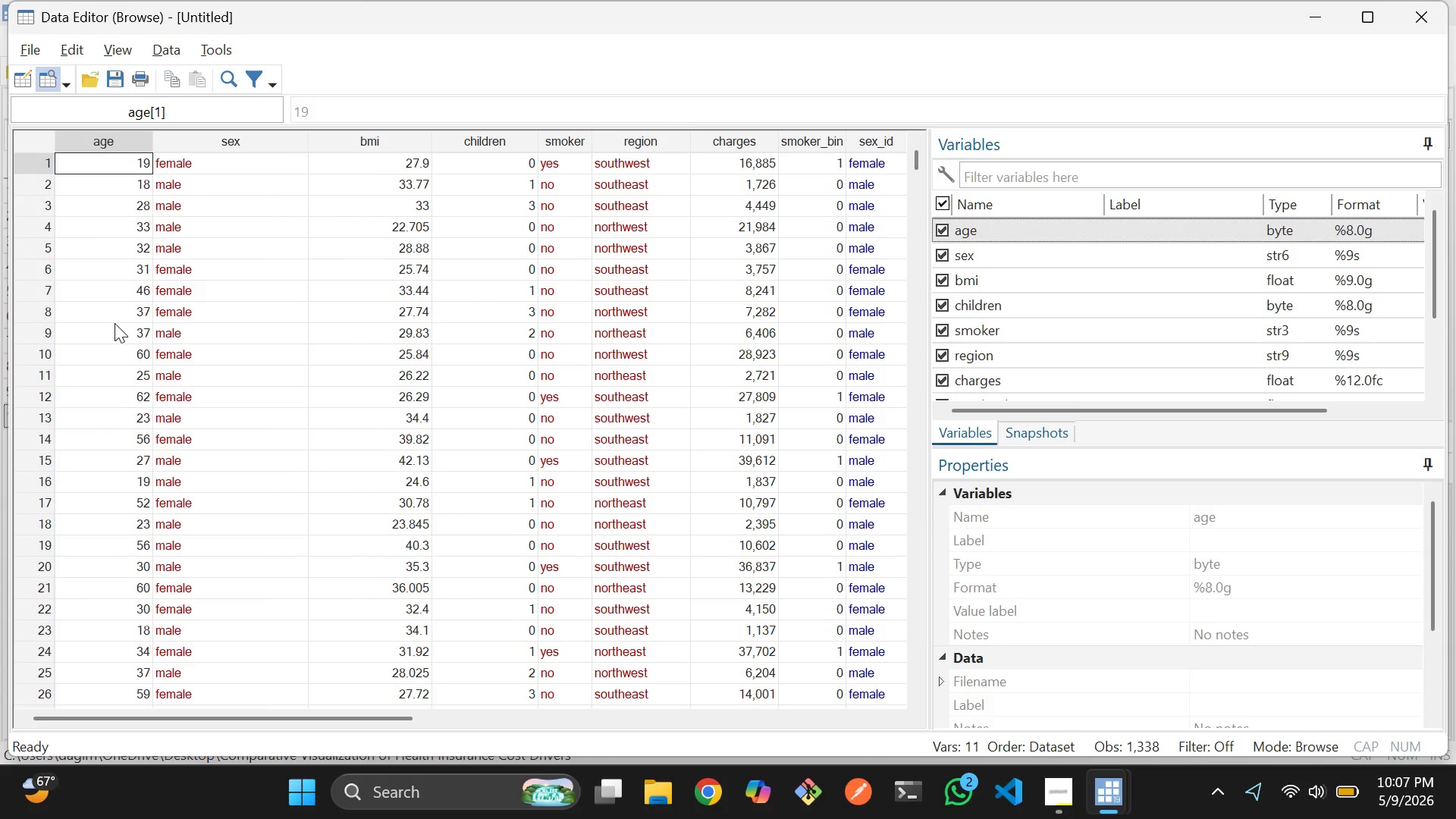 
scroll: coordinate [1087, 291], scroll_direction: down, amount: 27.0
 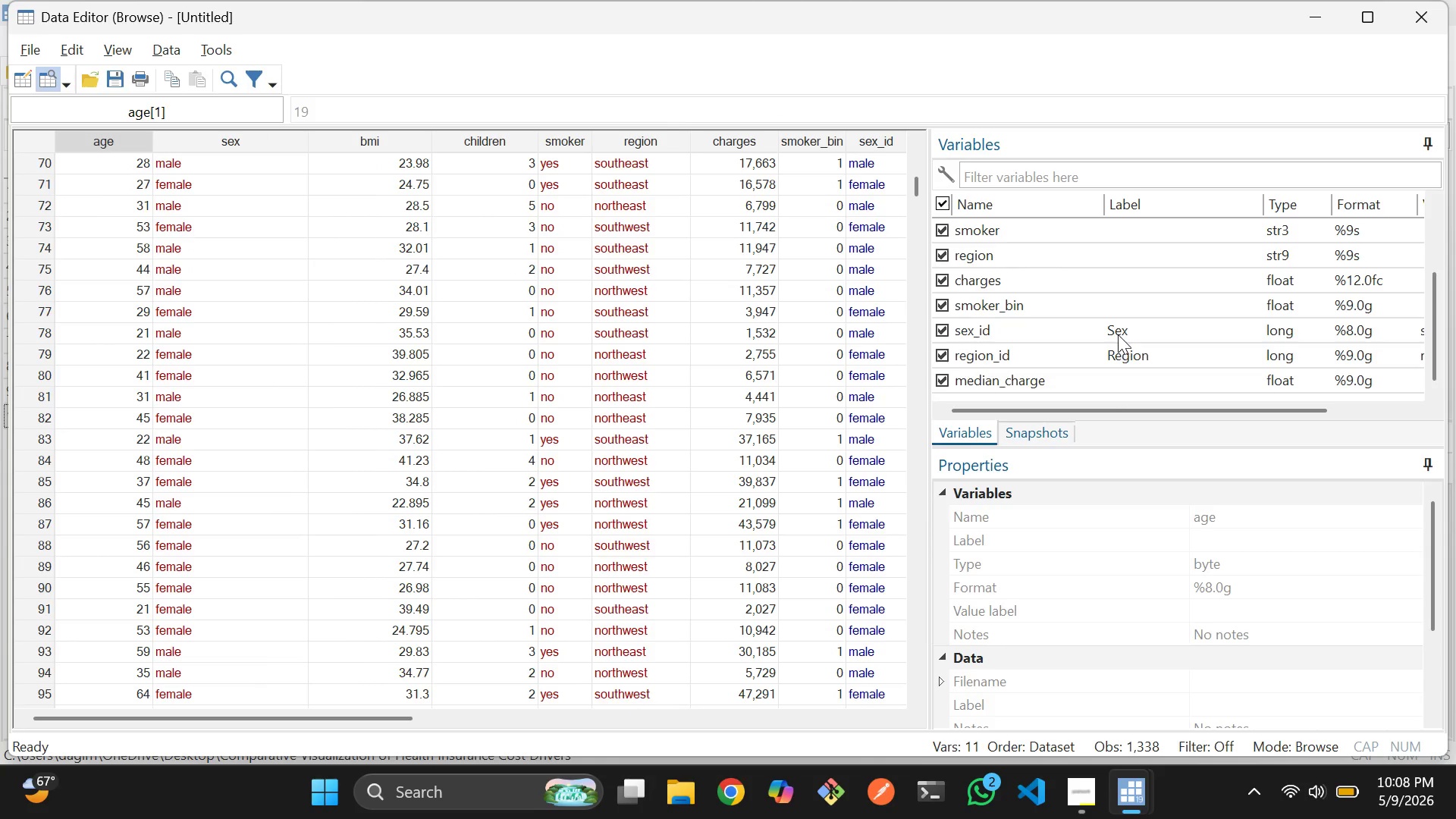 
scroll: coordinate [1118, 327], scroll_direction: up, amount: 2.0
 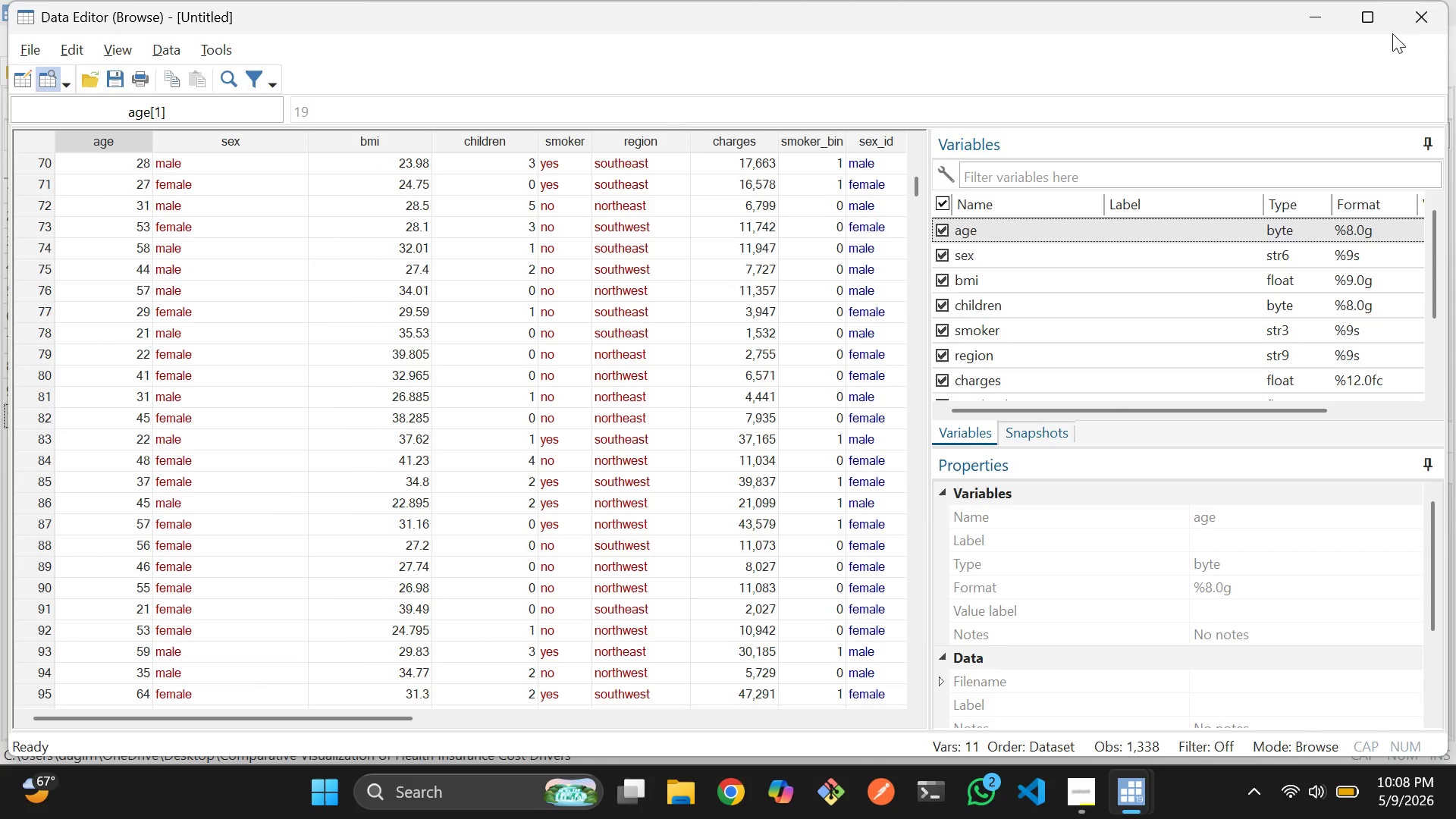 
left_click([1435, 13])
 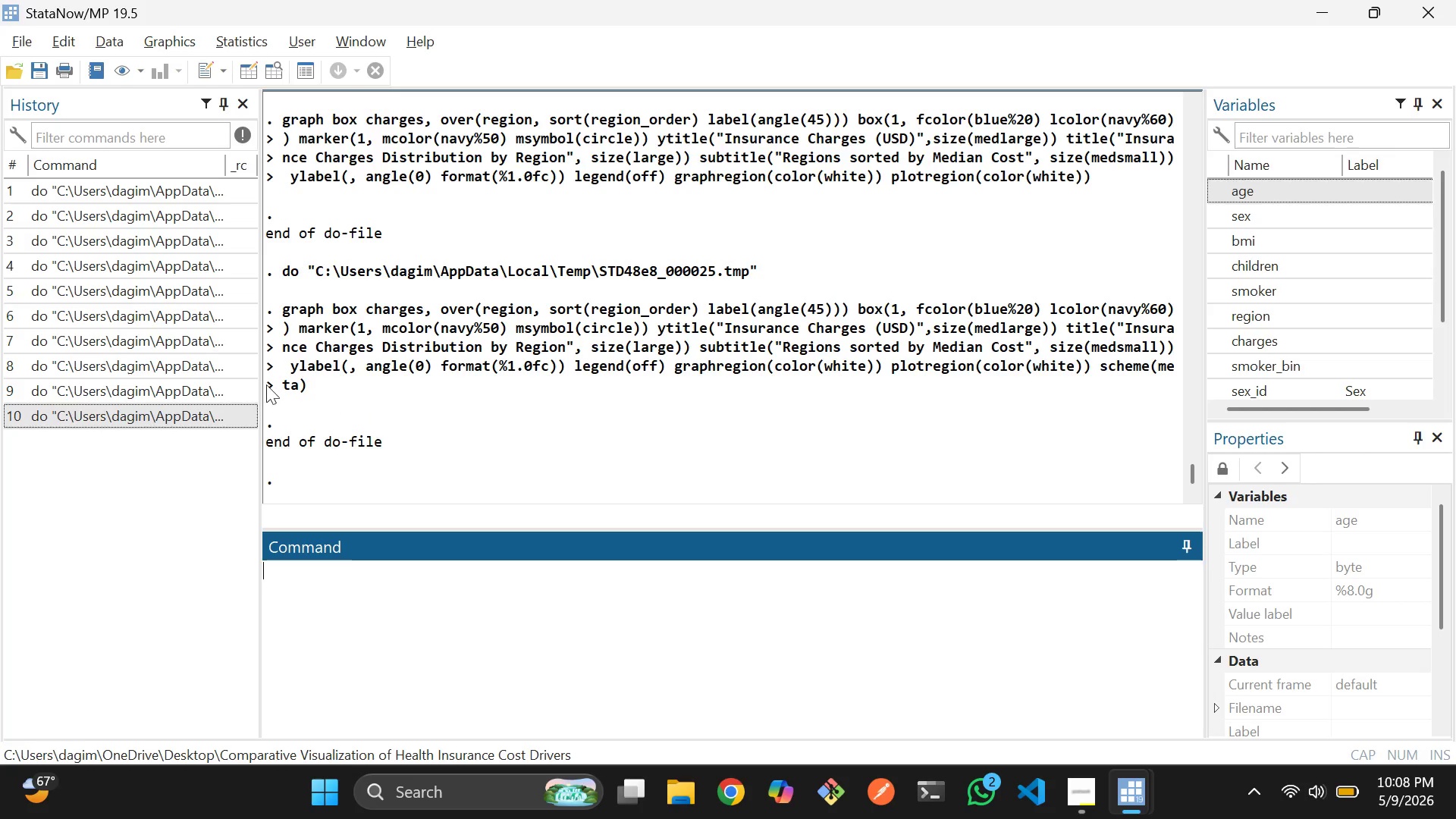 
scroll: coordinate [559, 326], scroll_direction: up, amount: 10.0
 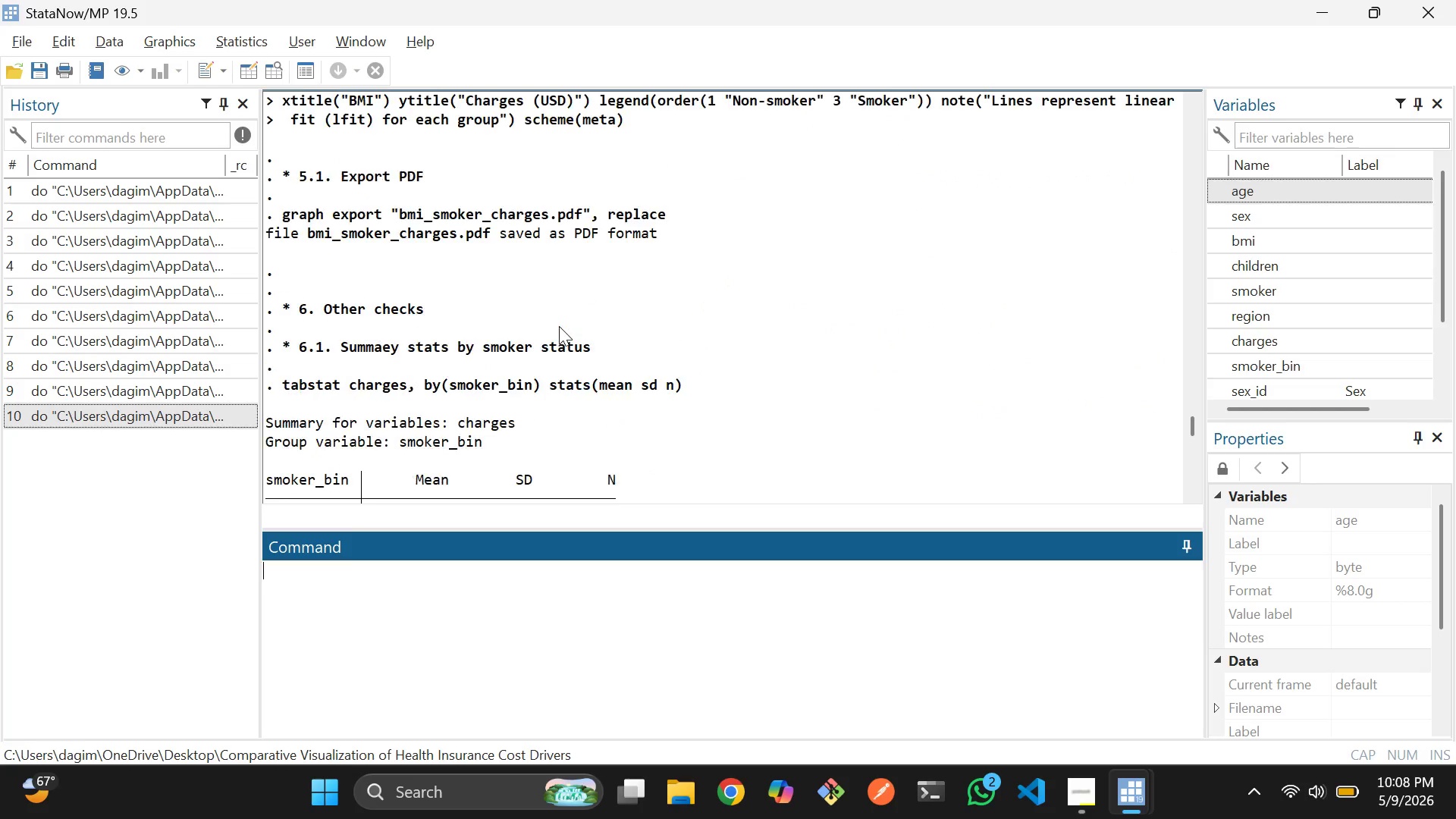 
scroll: coordinate [559, 326], scroll_direction: down, amount: 3.0
 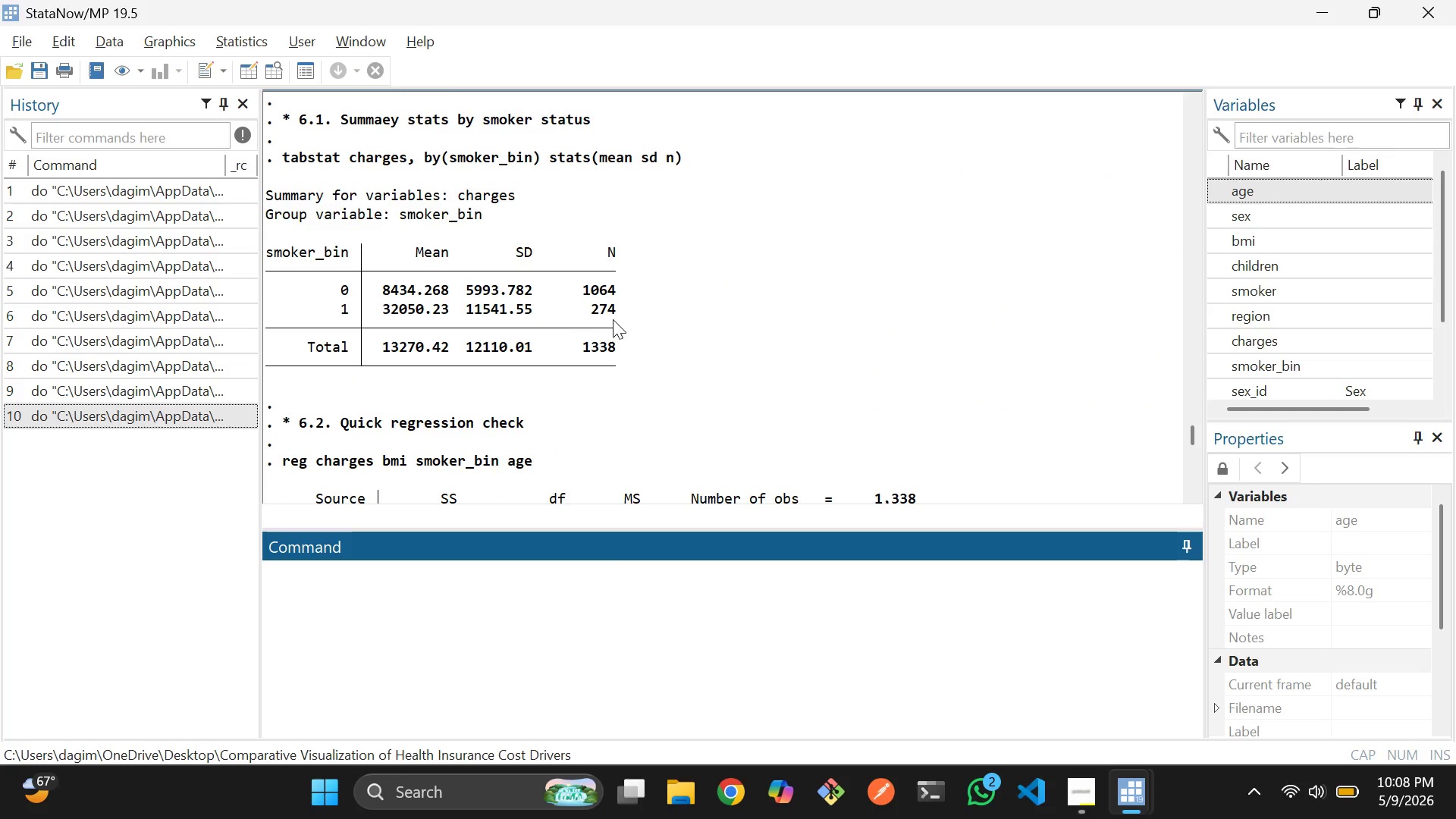 
scroll: coordinate [621, 319], scroll_direction: up, amount: 3.0
 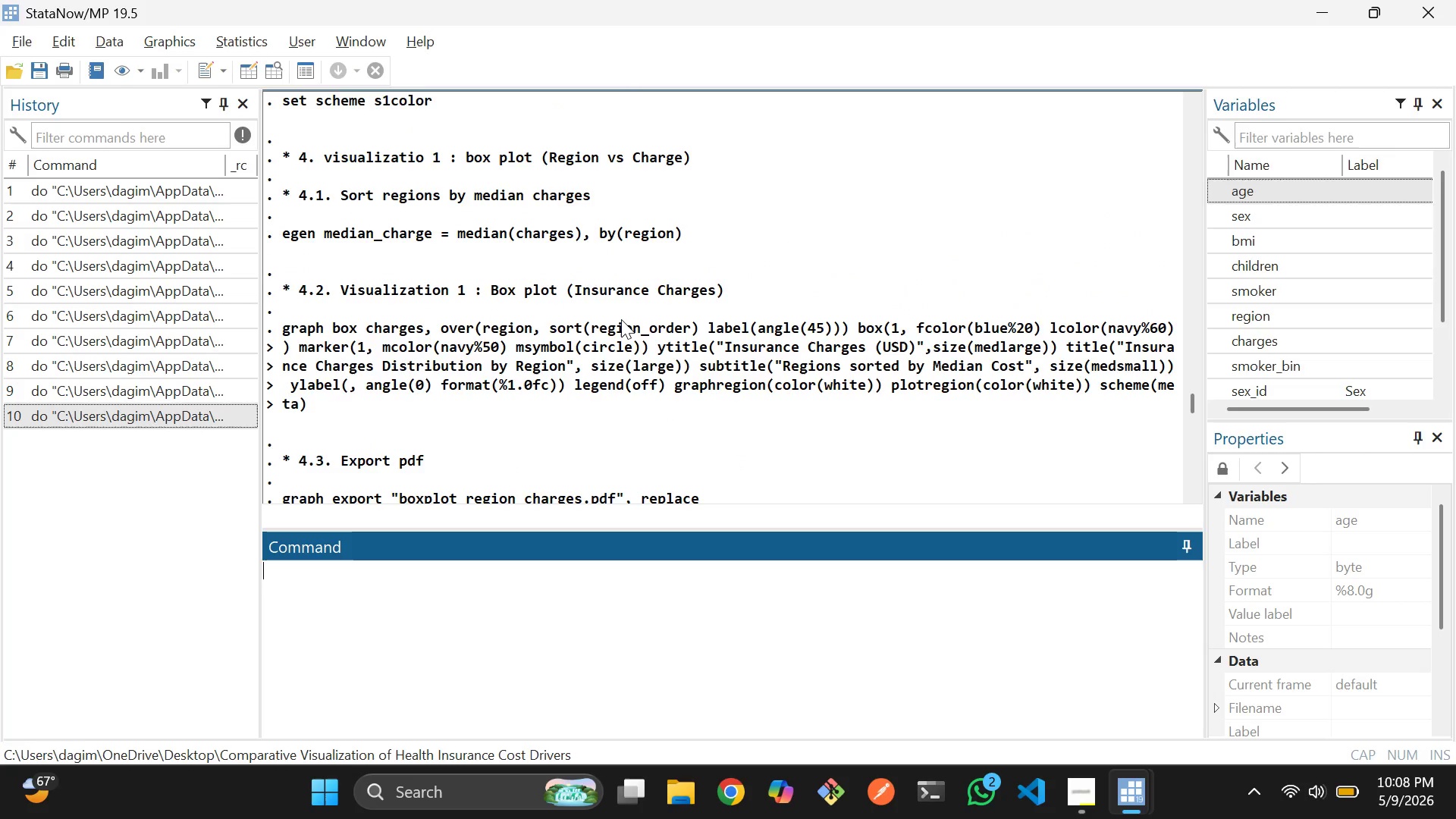 
wait(6.95)
 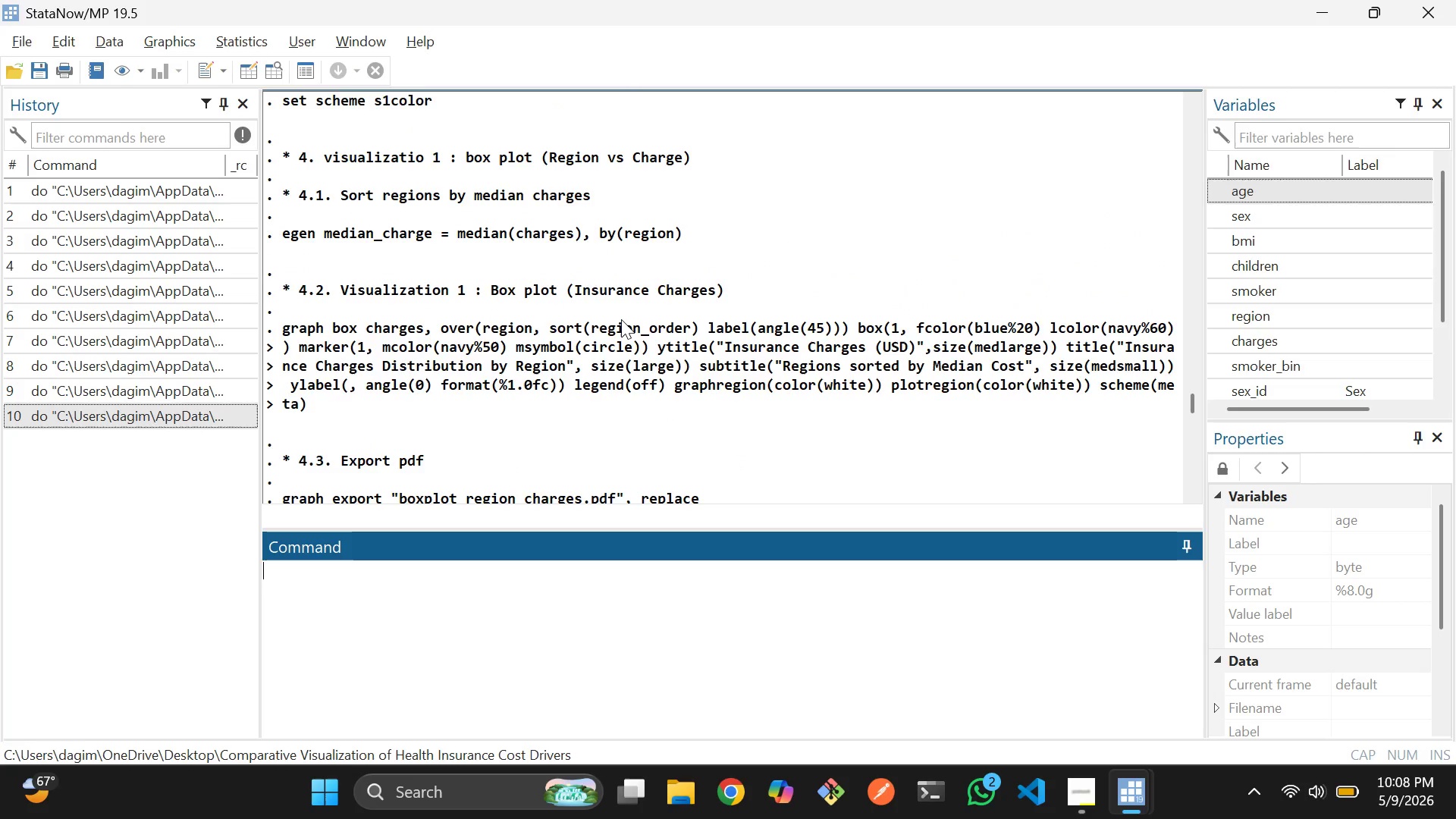 
left_click([1213, 648])
 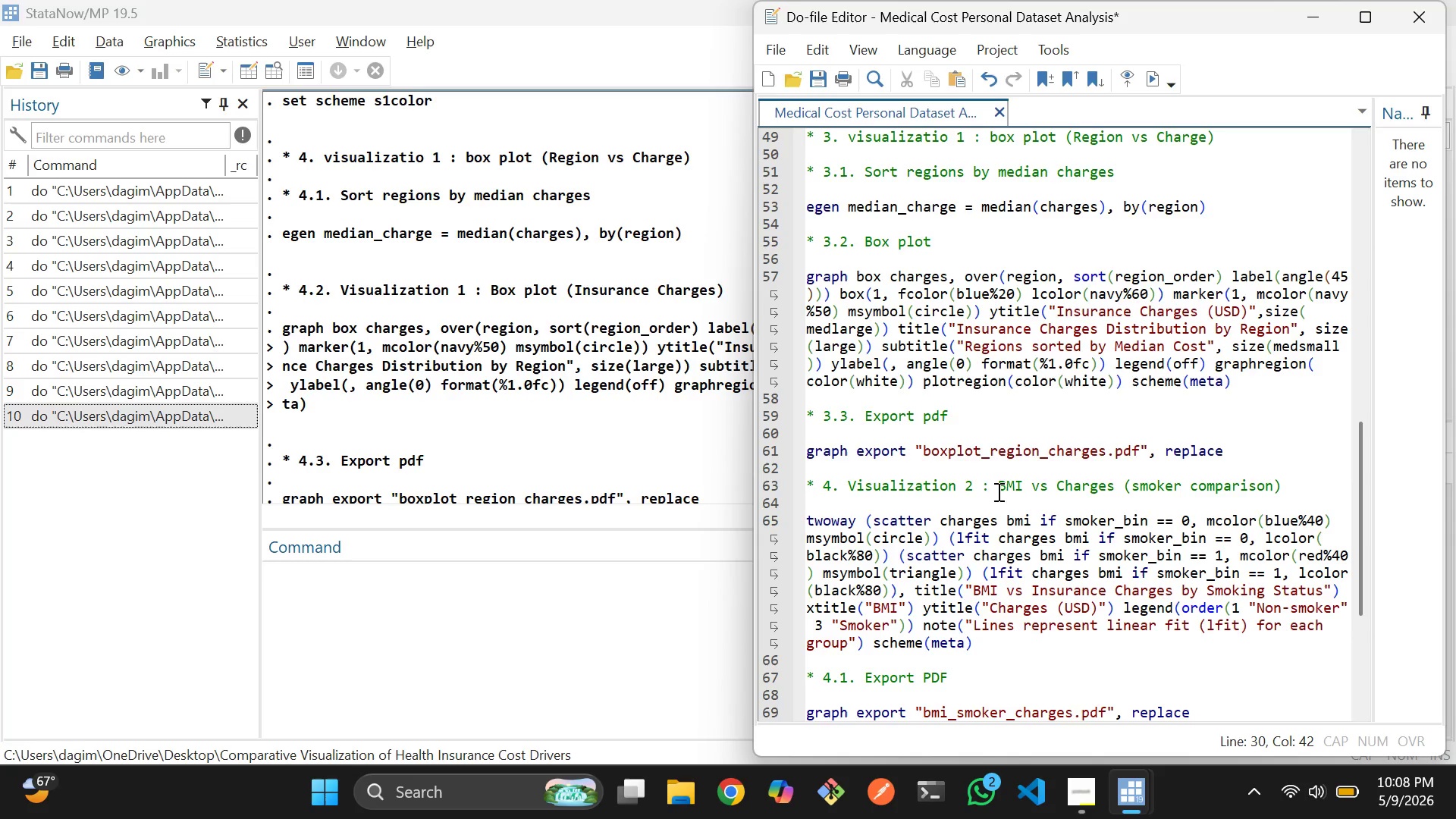 
left_click([982, 489])
 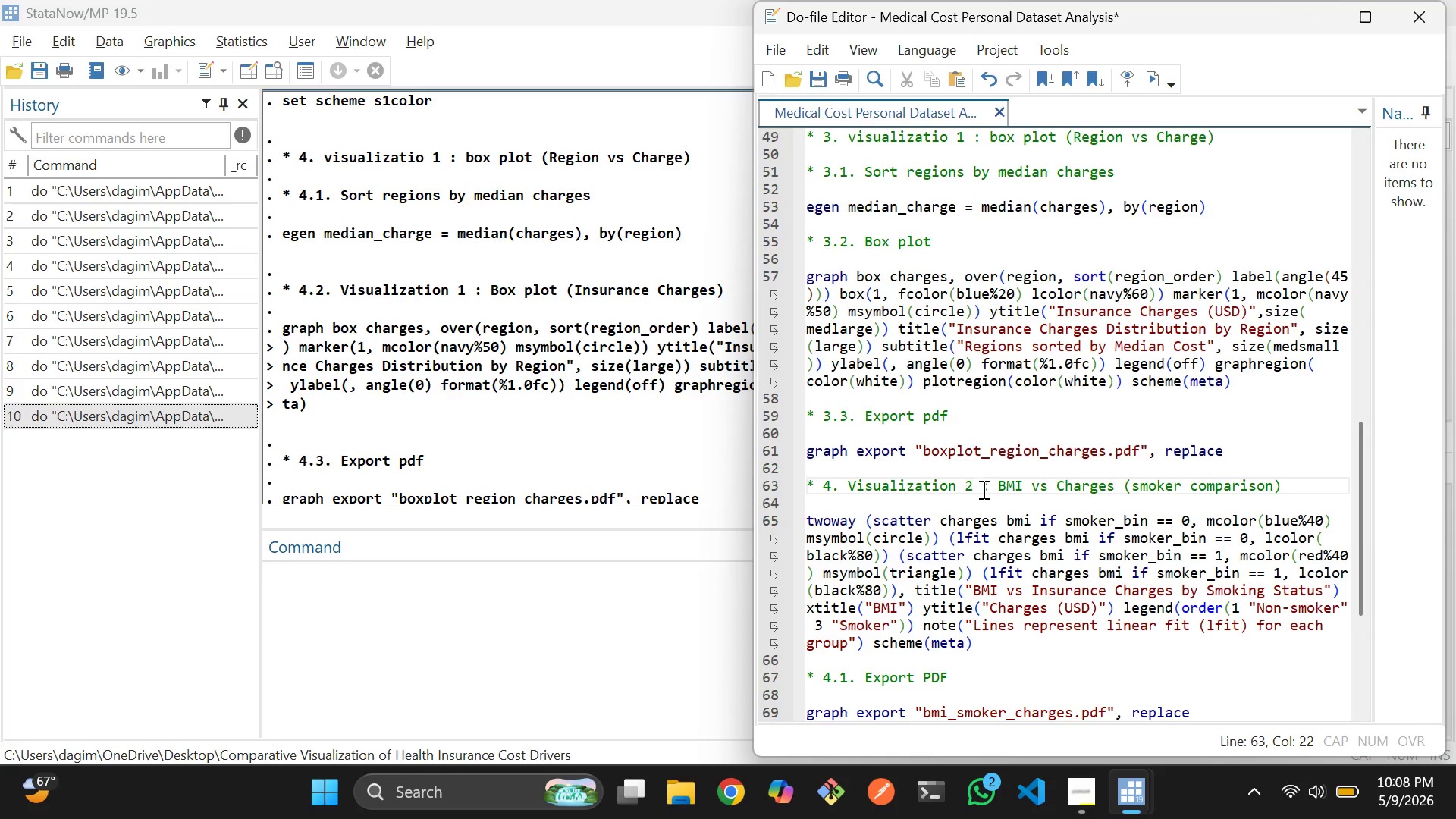 
scroll: coordinate [982, 489], scroll_direction: down, amount: 1.0
 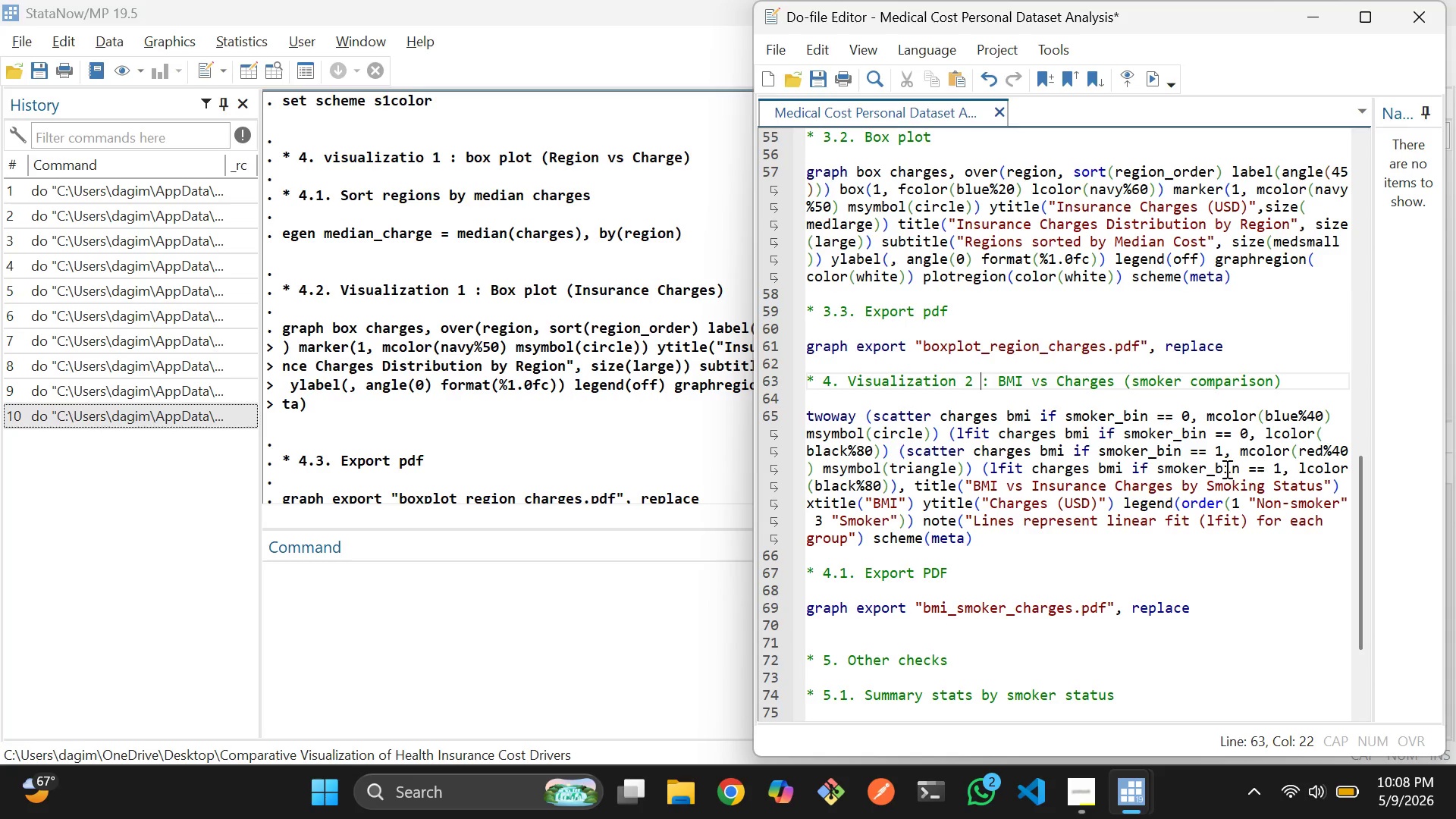 
wait(11.19)
 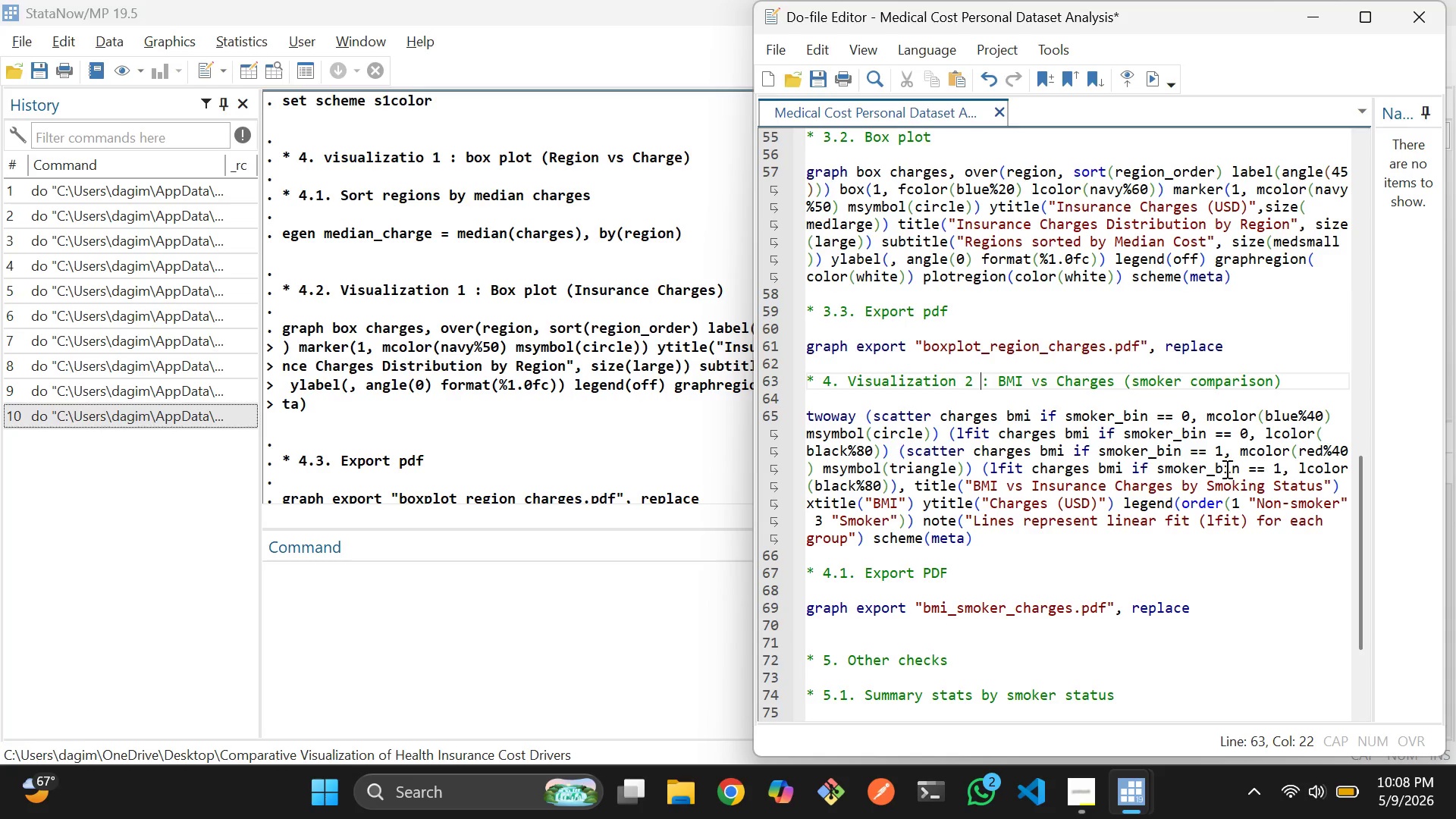 
scroll: coordinate [1063, 531], scroll_direction: down, amount: 5.0
 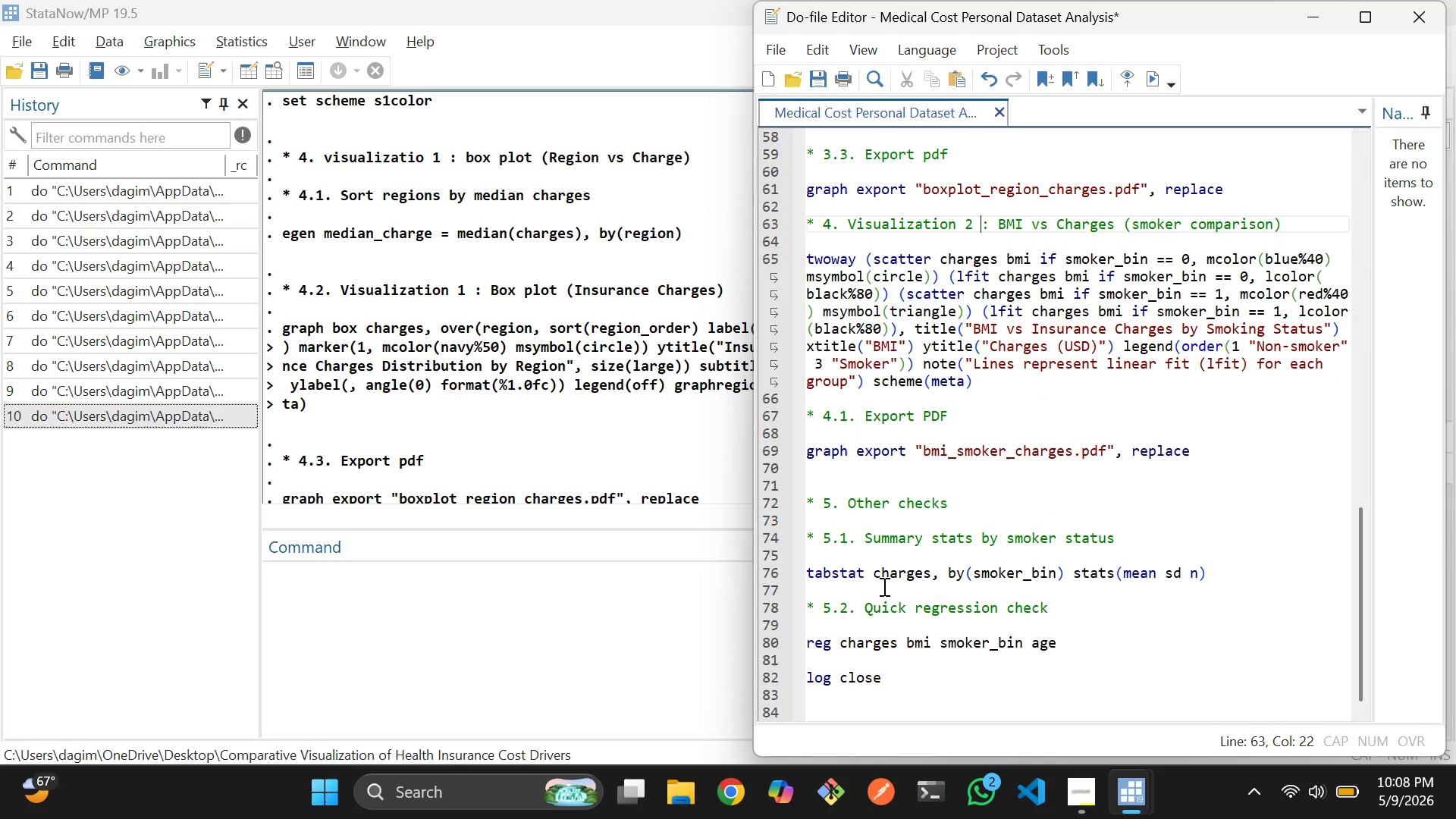 
scroll: coordinate [927, 519], scroll_direction: up, amount: 14.0
 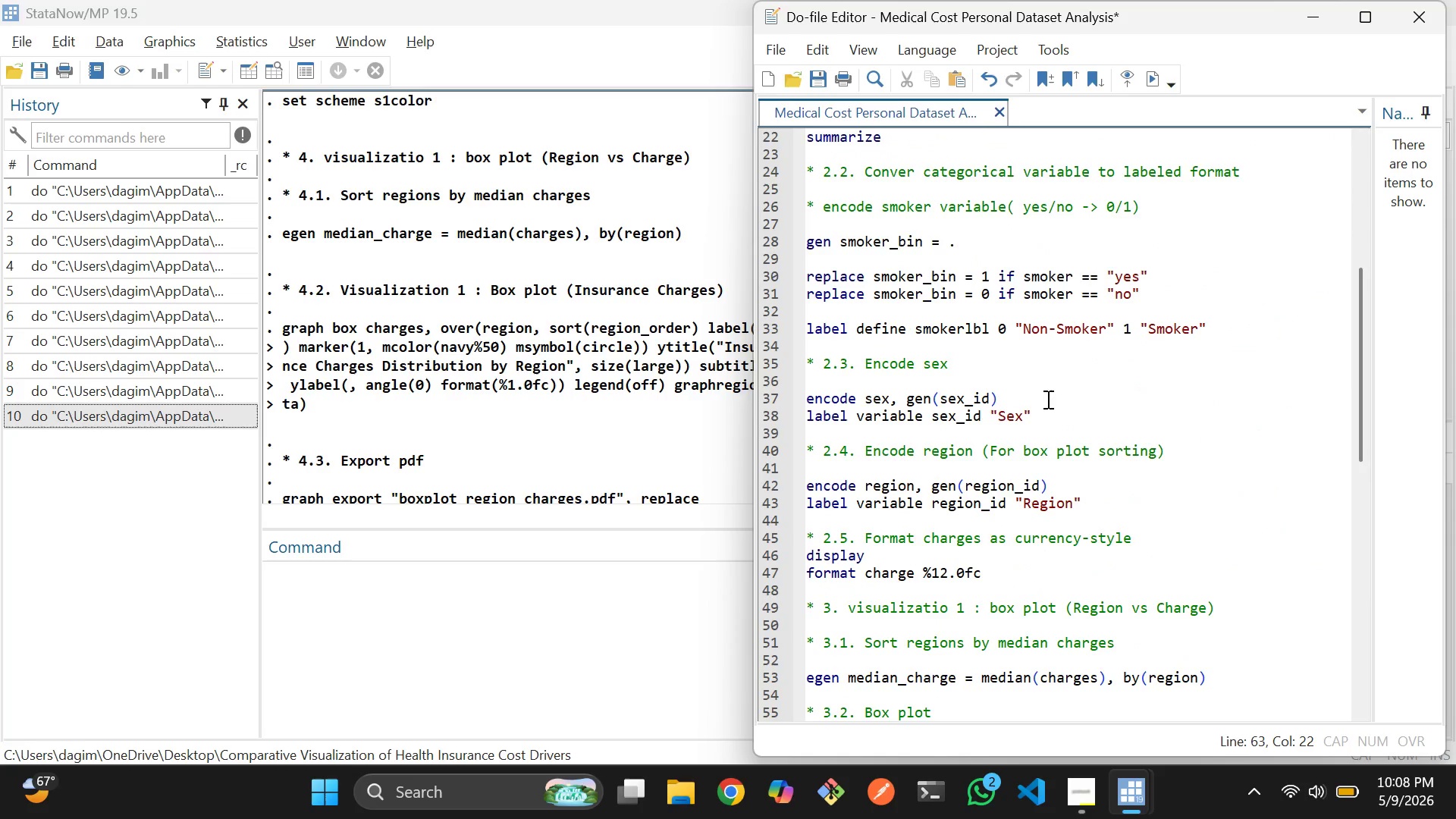 
right_click([1062, 388])
 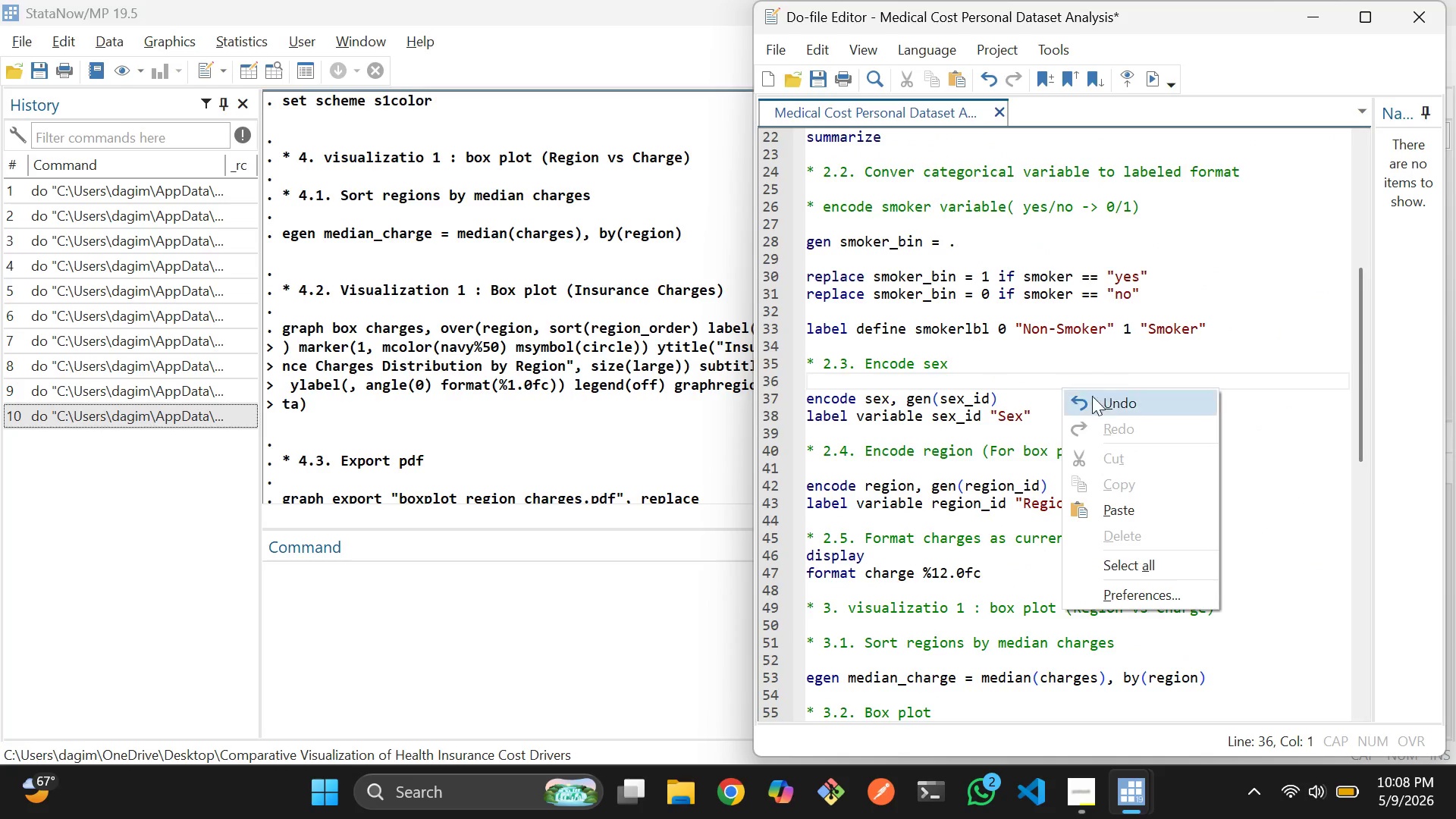 
left_click([1078, 356])
 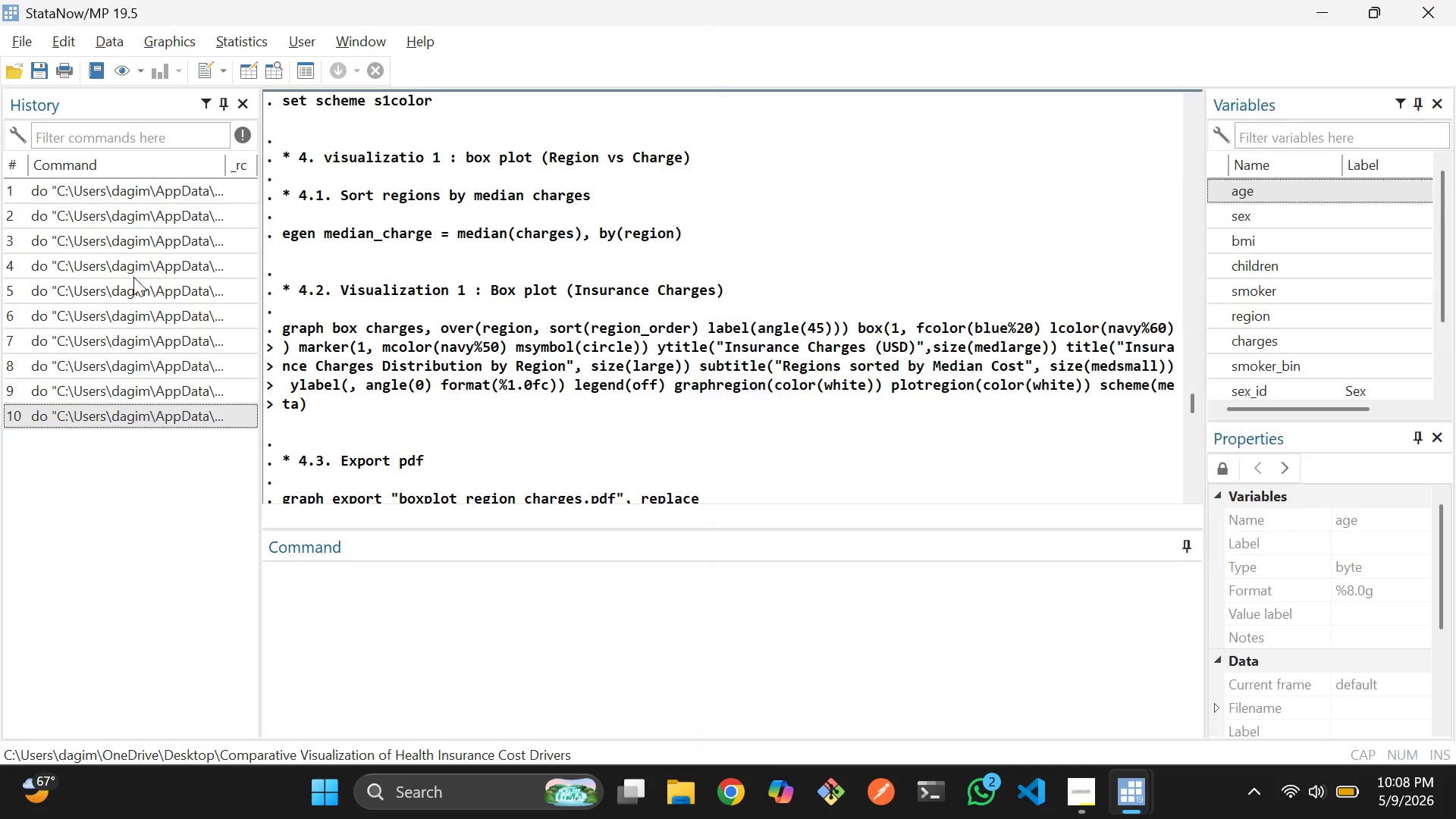 
left_click([261, 401])
 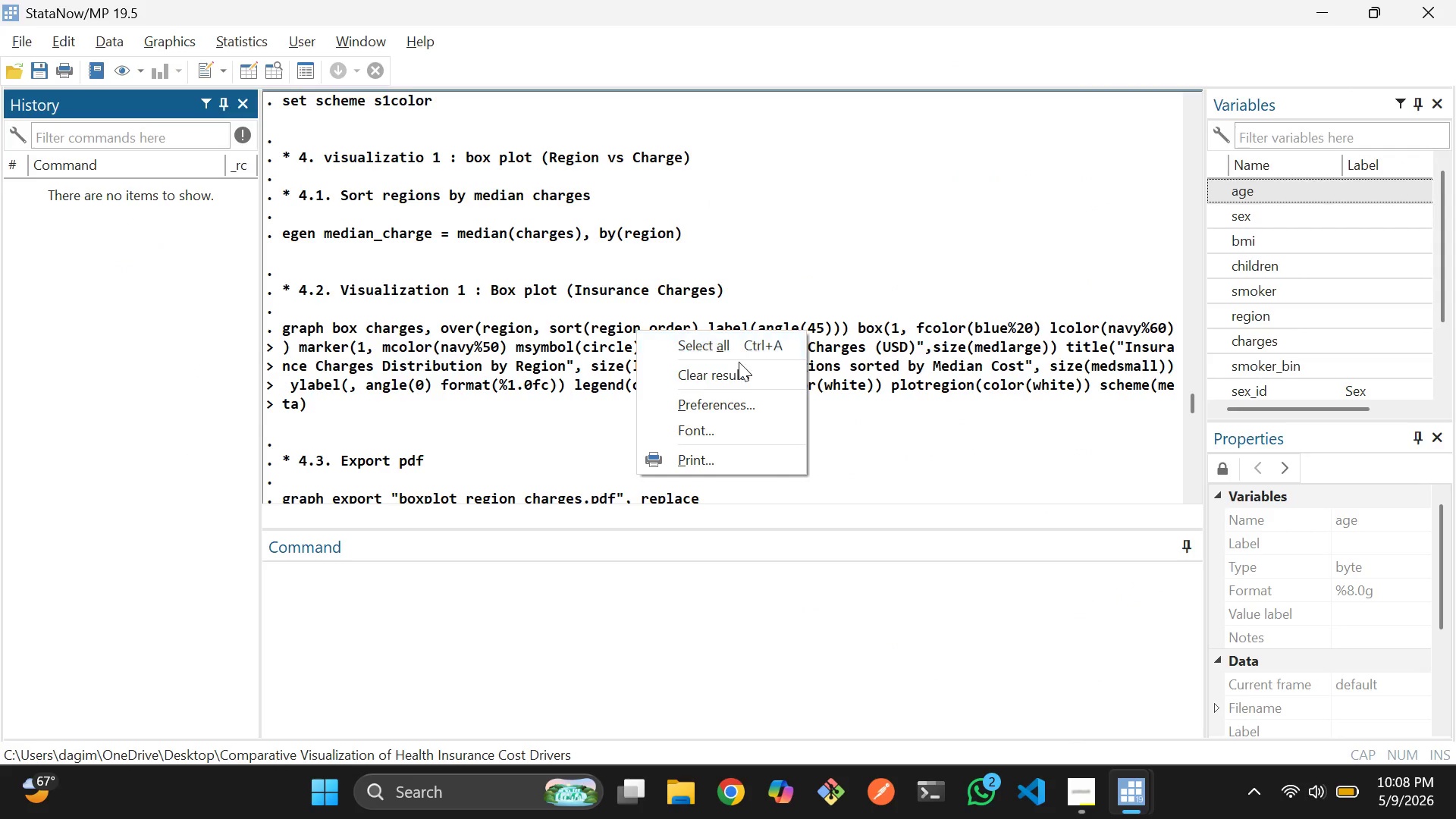 
left_click([738, 375])
 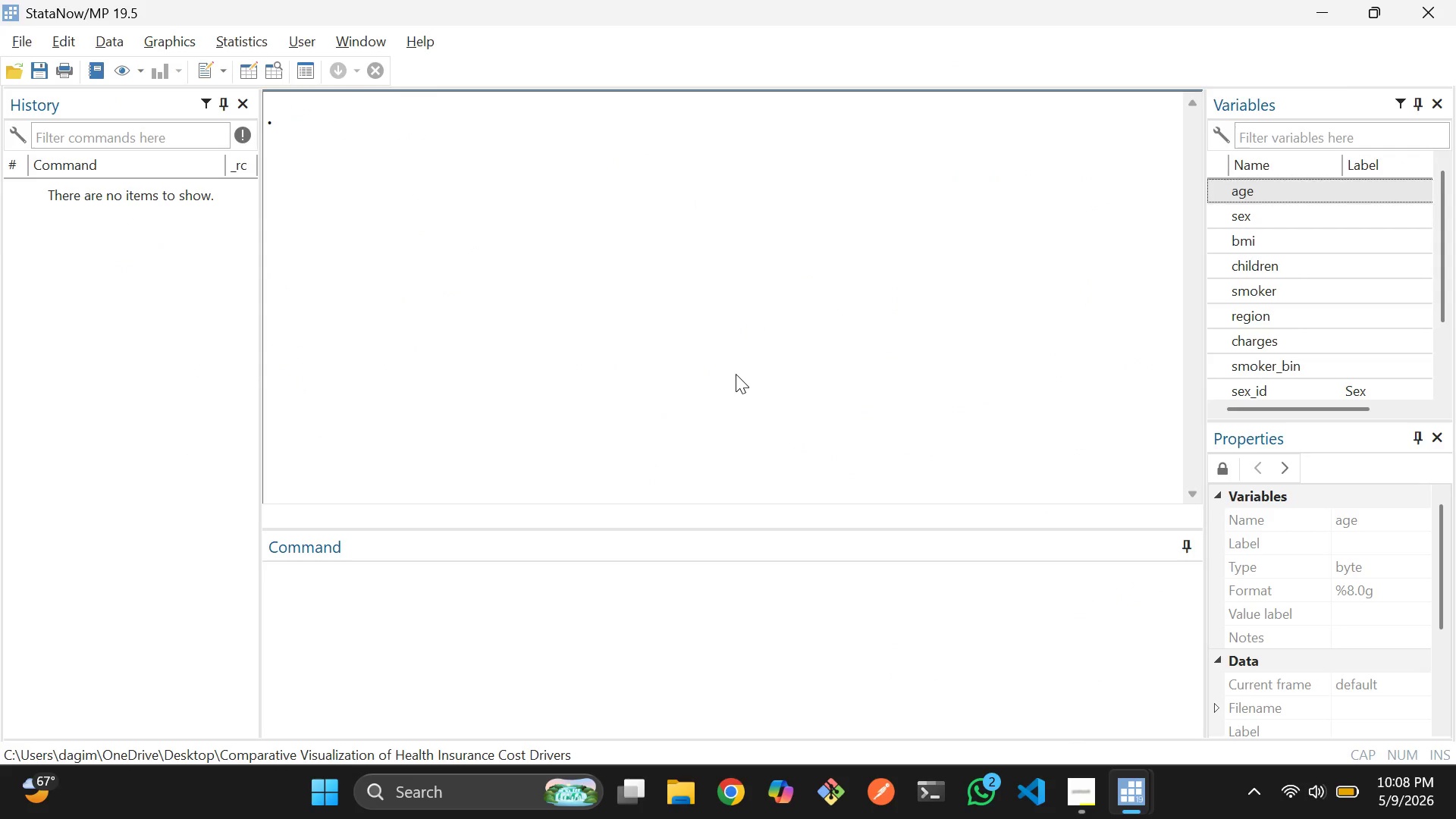 
key(Alt+Tab)
 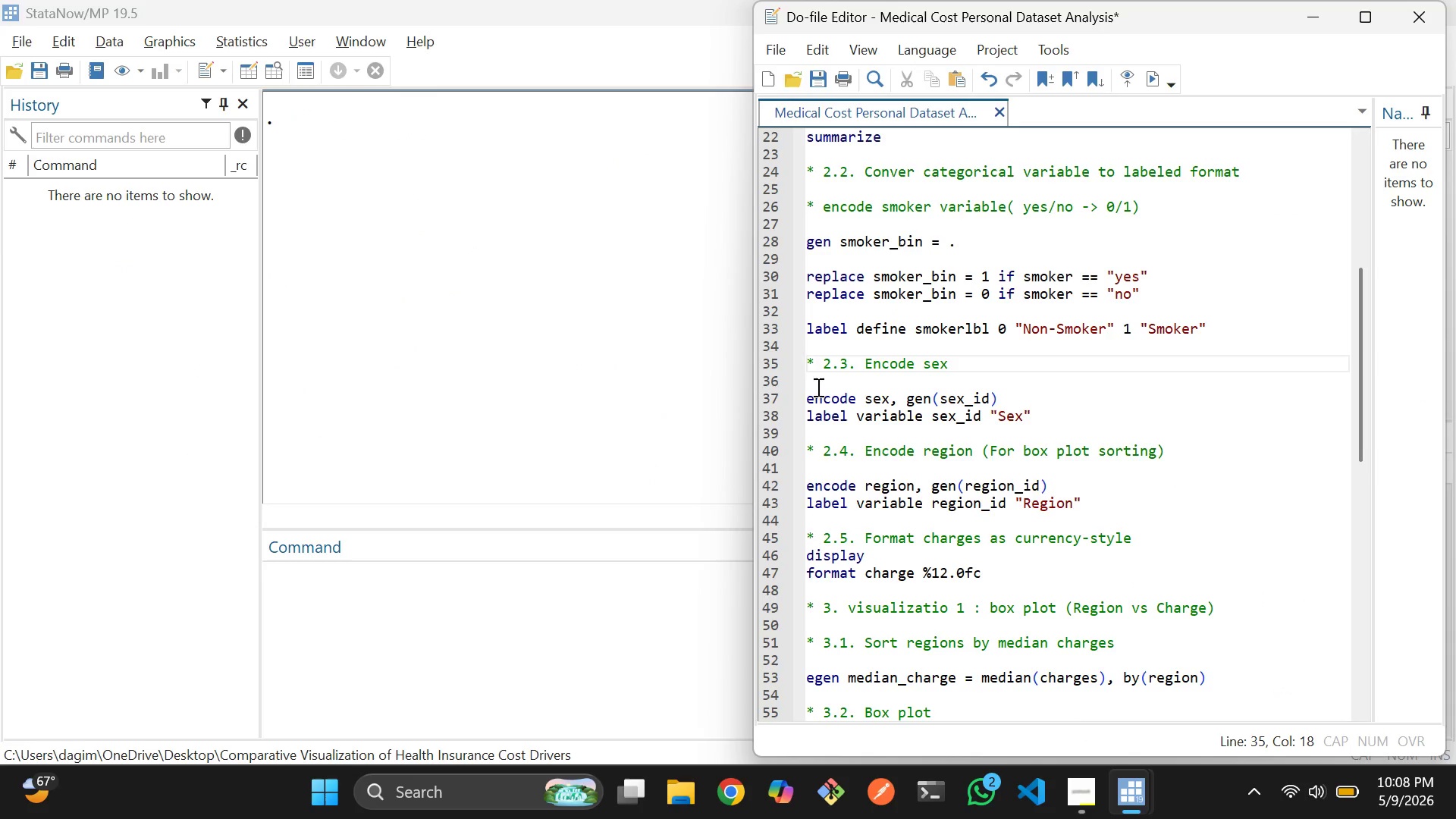 
left_click([1122, 416])
 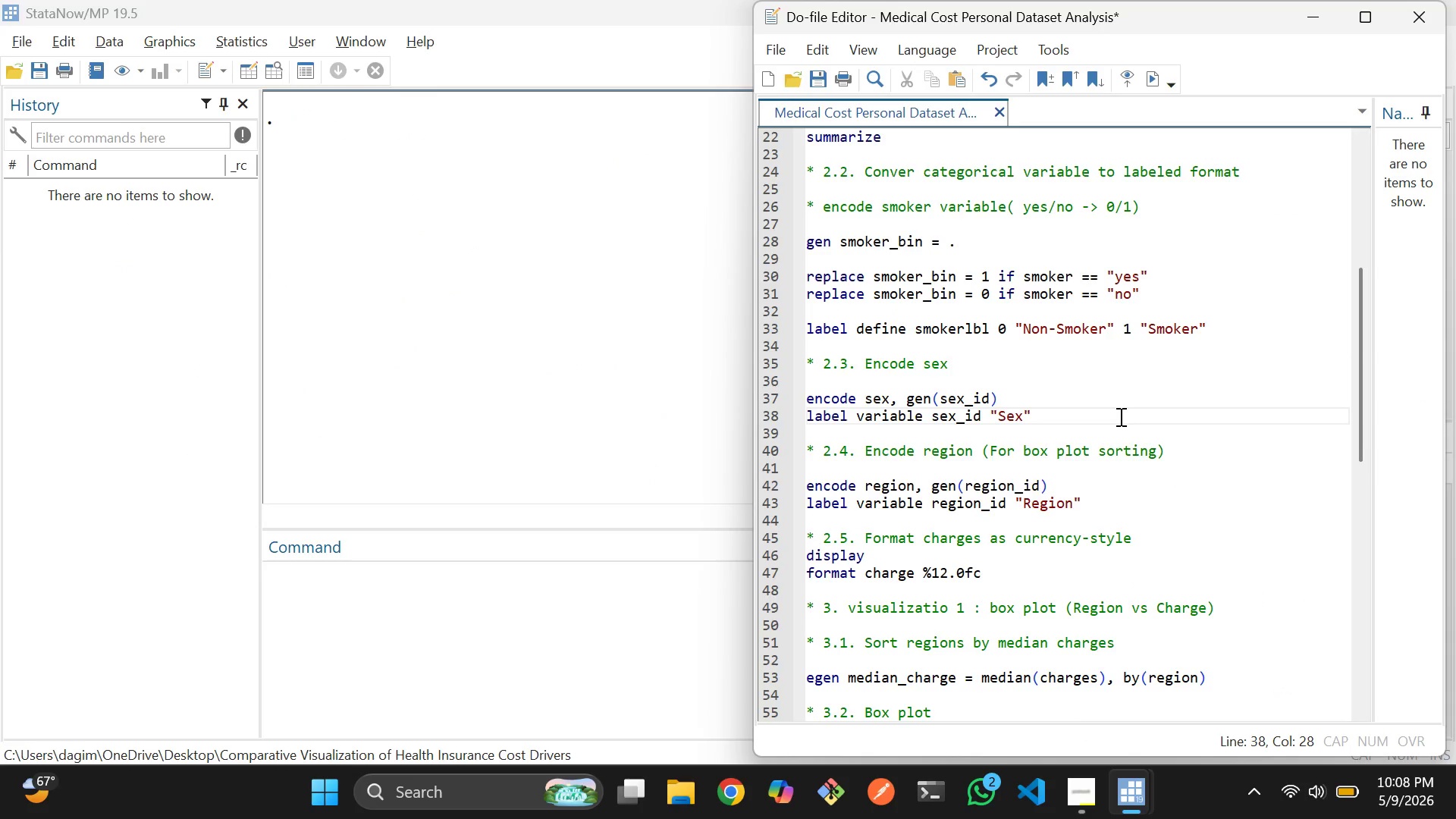 
key(Control+ControlLeft)
 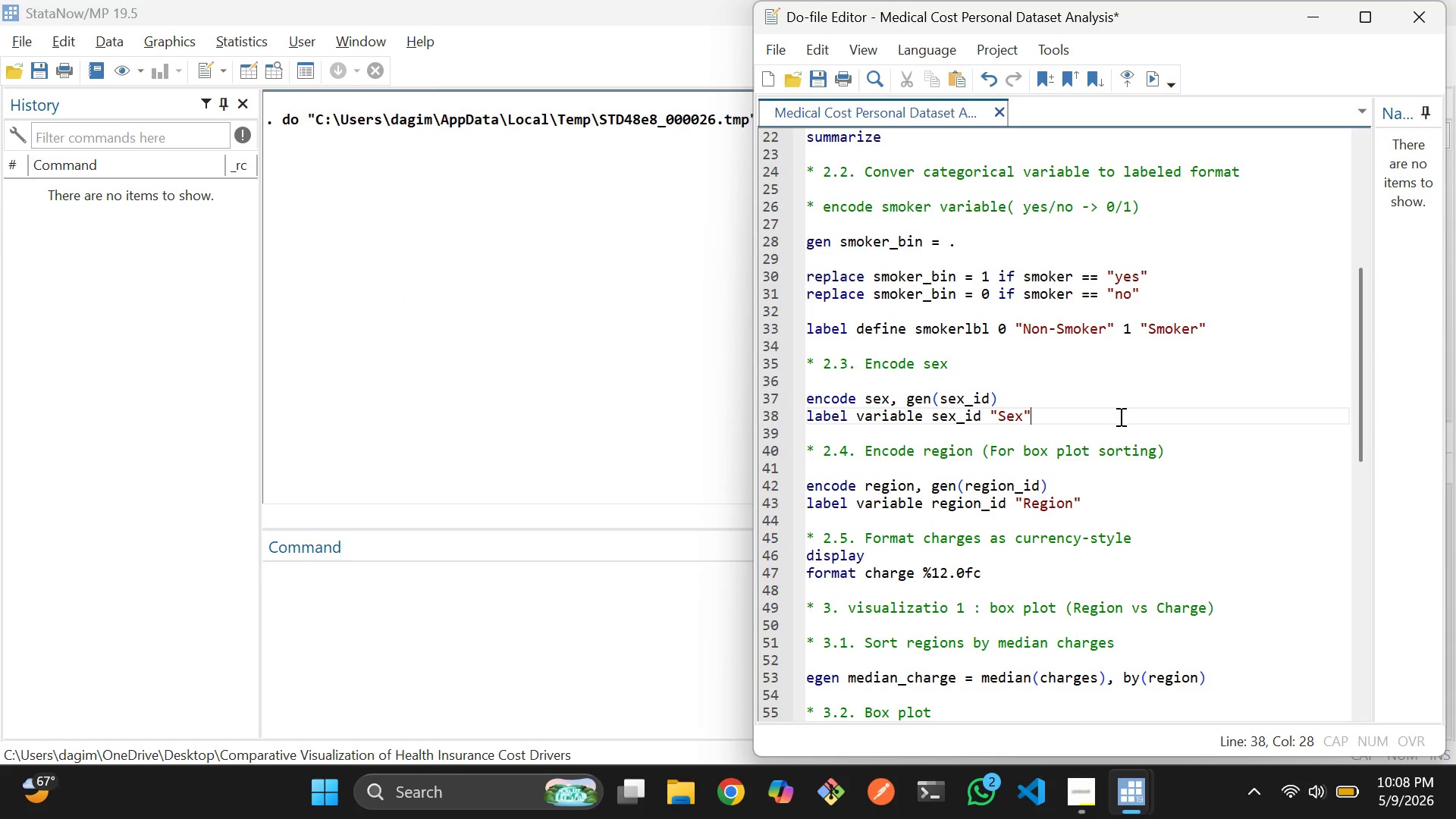 
key(Control+D)
 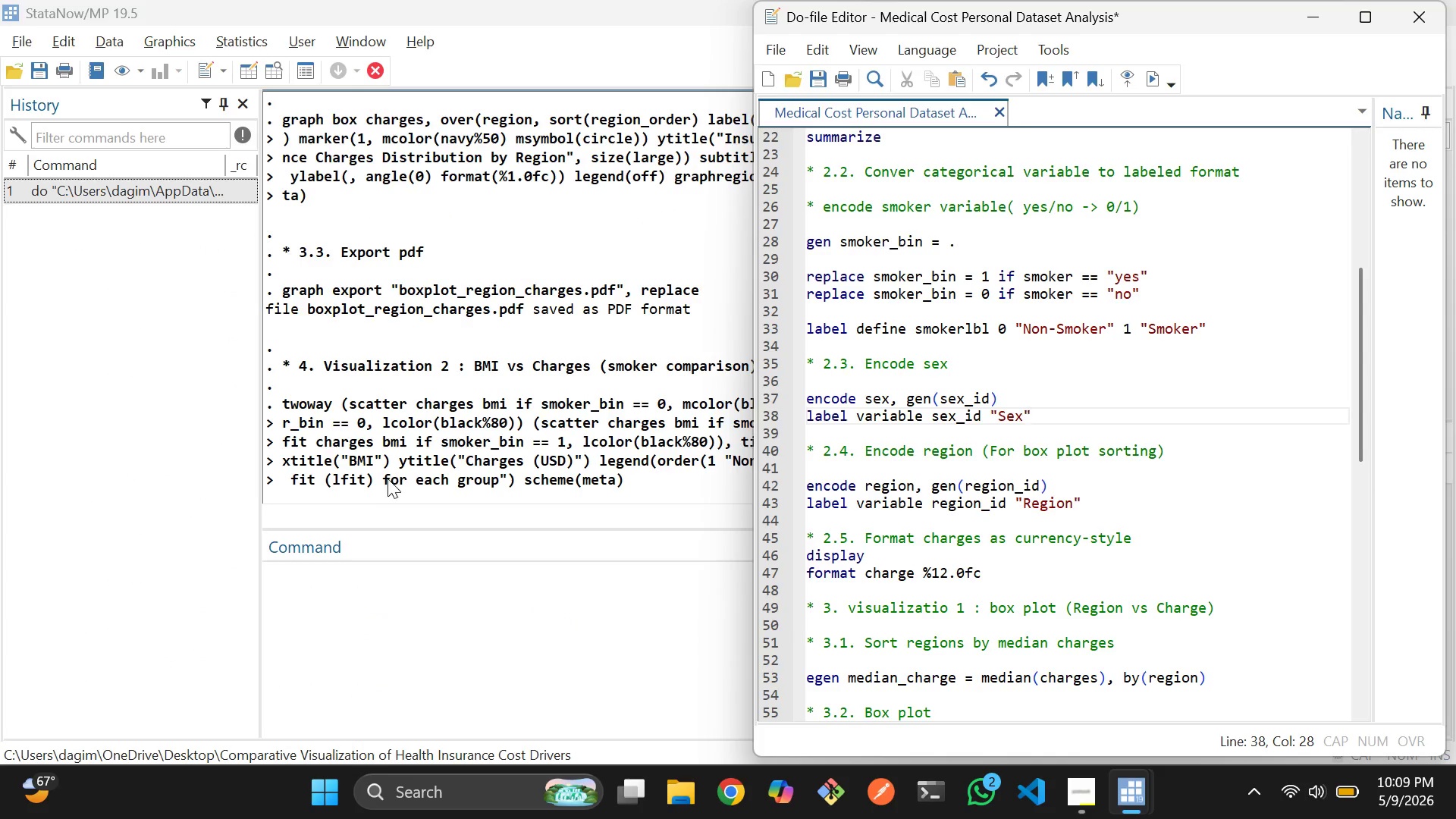 
wait(8.3)
 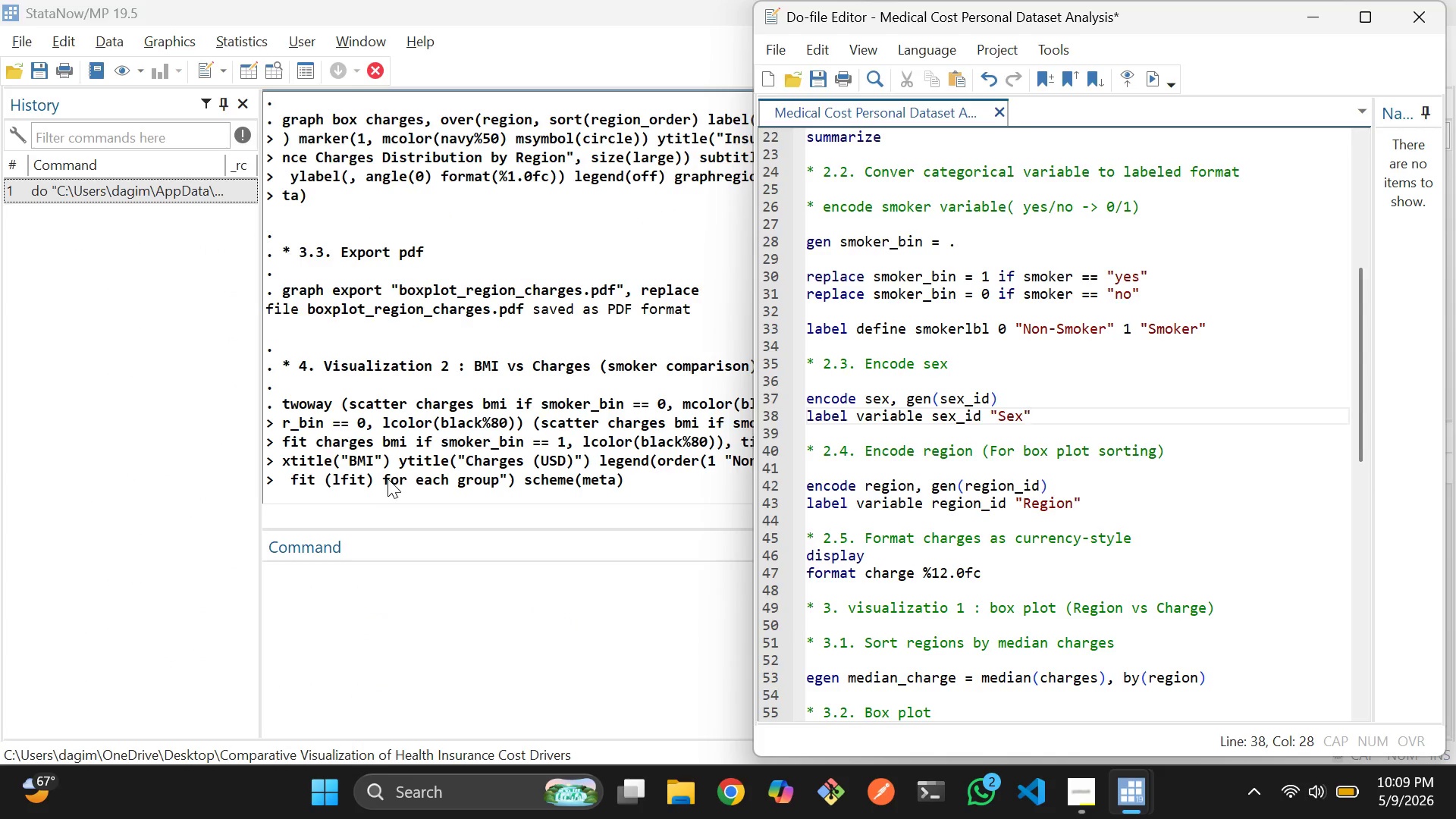 
left_click([851, 74])
 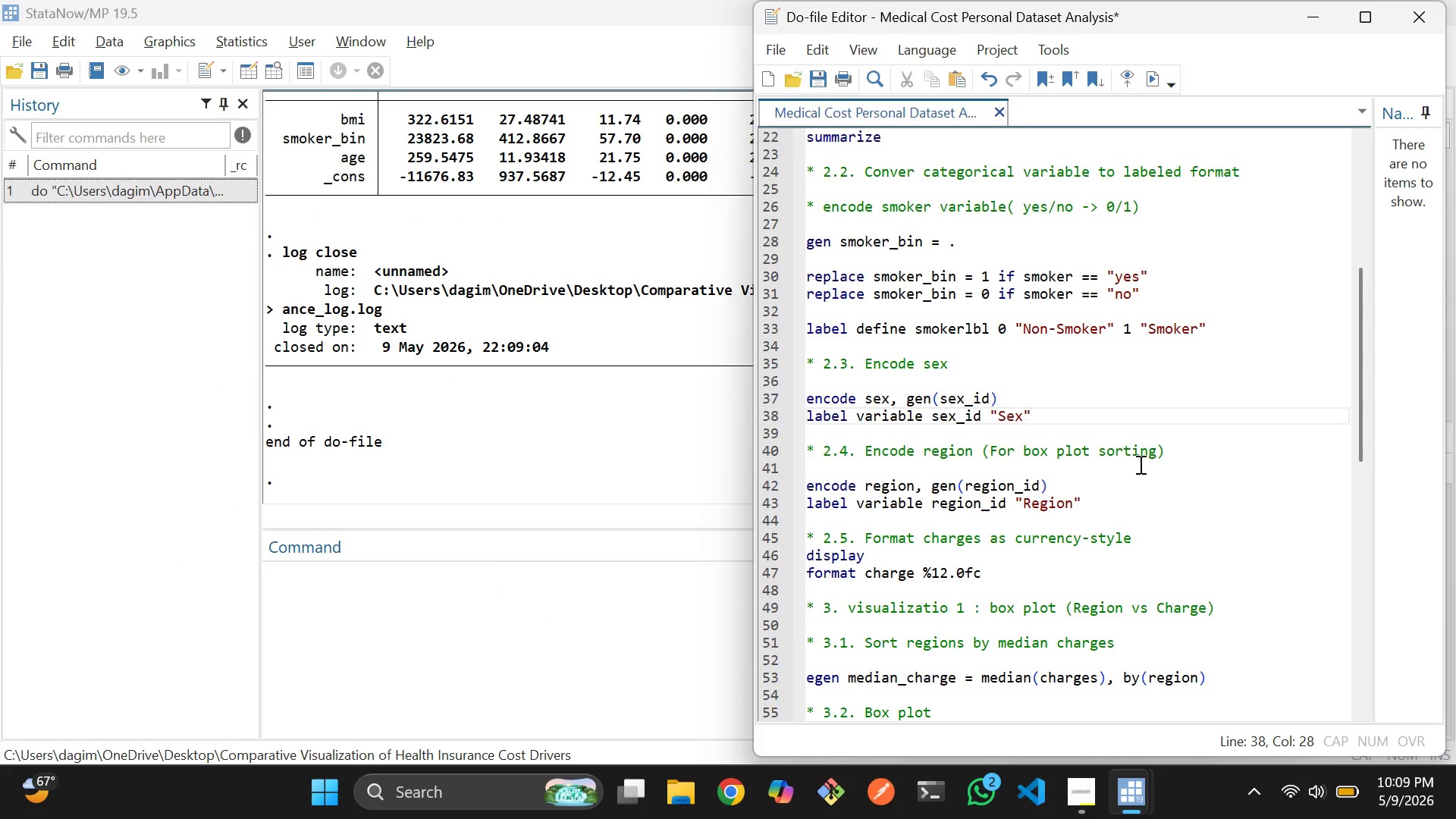 
scroll: coordinate [384, 449], scroll_direction: up, amount: 13.0
 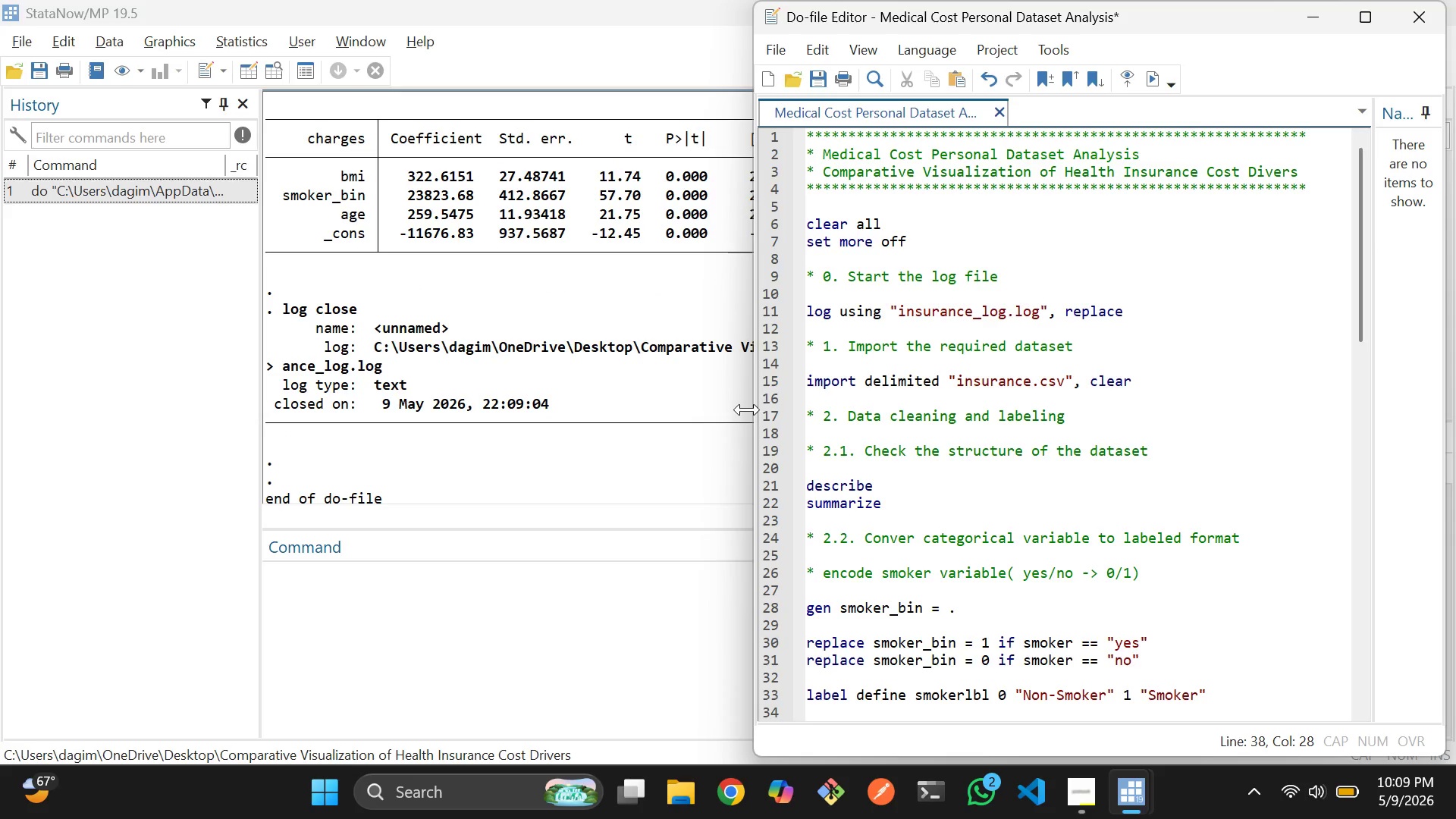 
left_click_drag(start_coordinate=[747, 410], to_coordinate=[886, 441])
 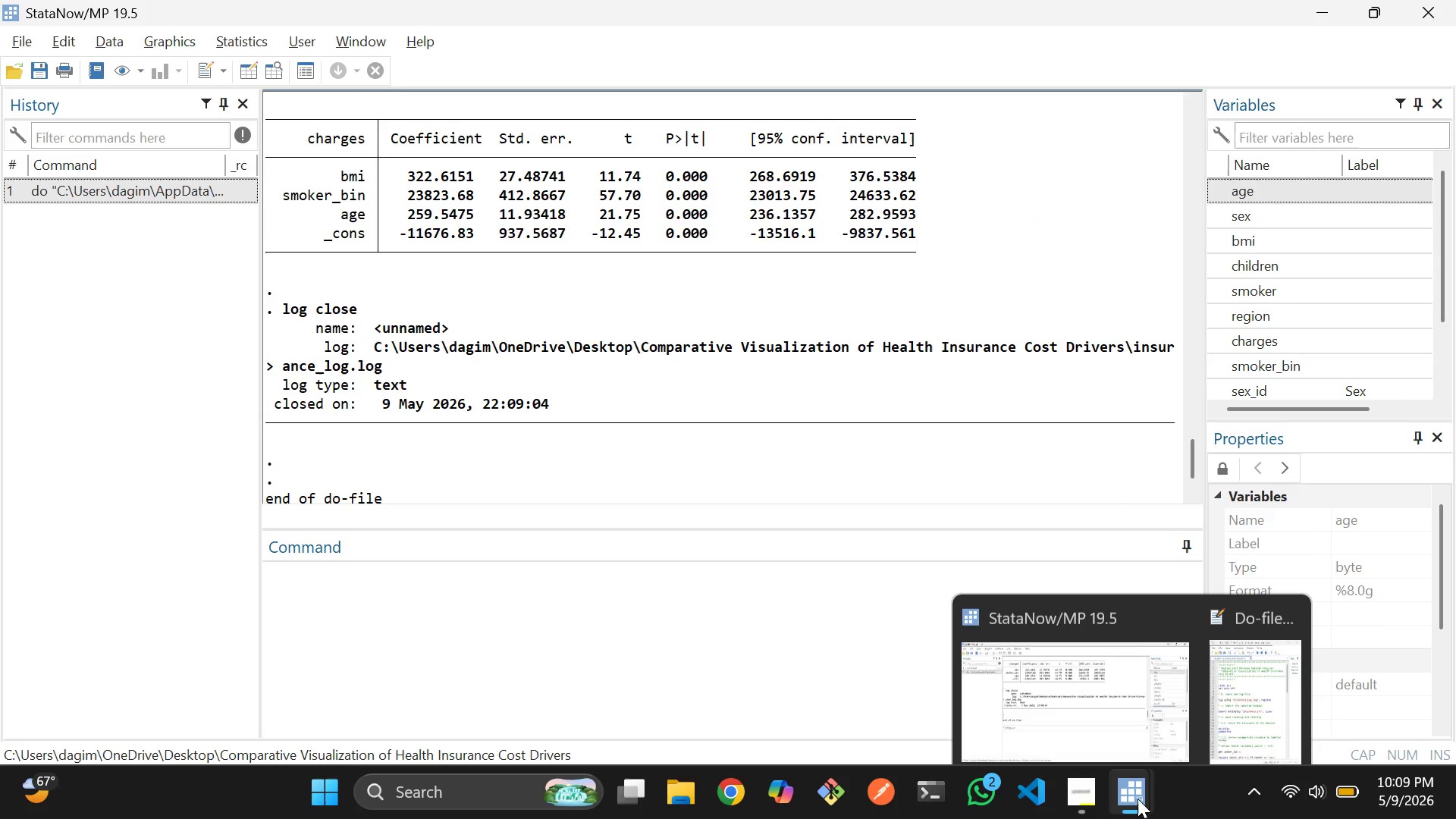 
left_click([1212, 645])
 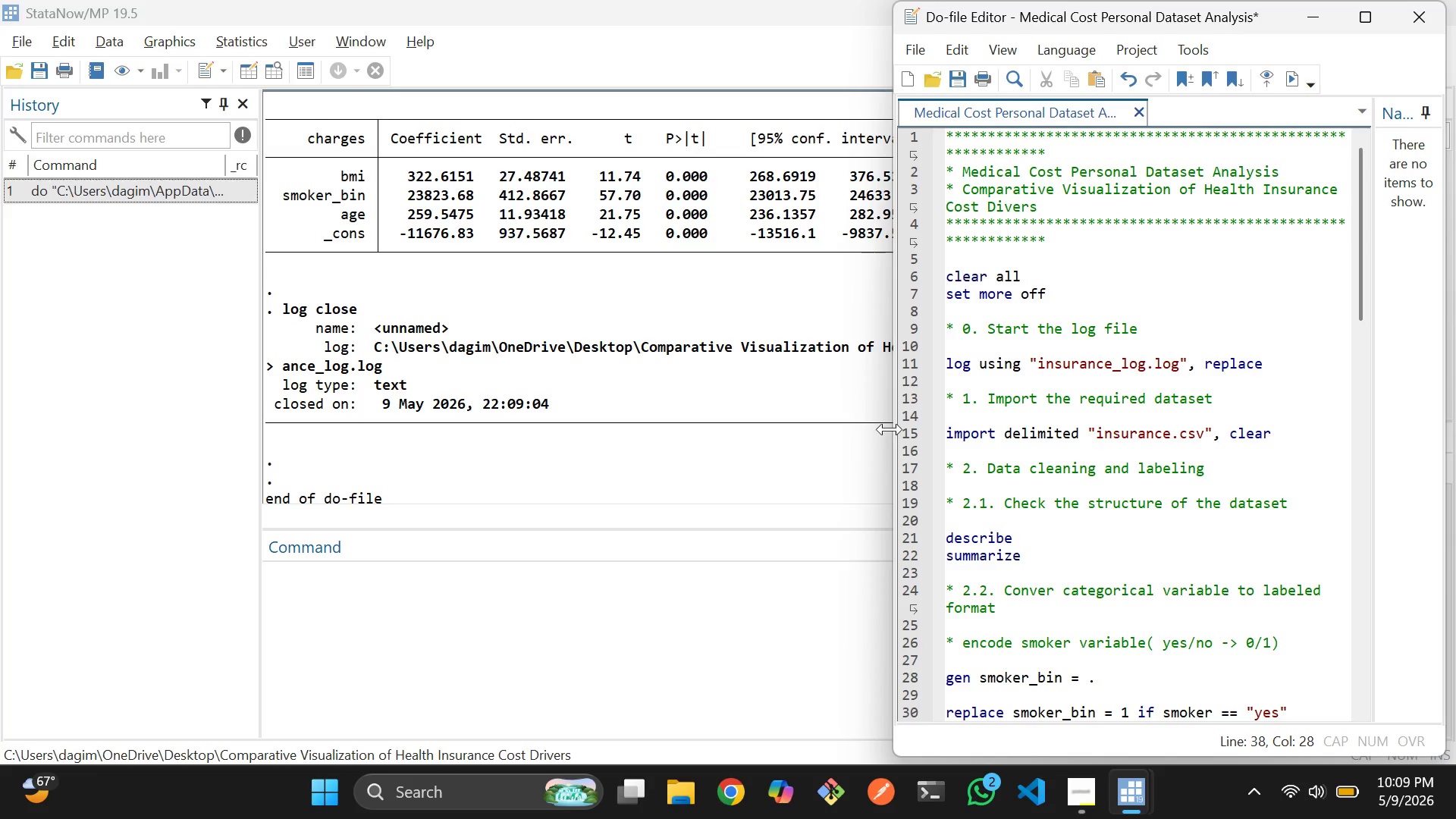 
left_click_drag(start_coordinate=[890, 428], to_coordinate=[610, 453])
 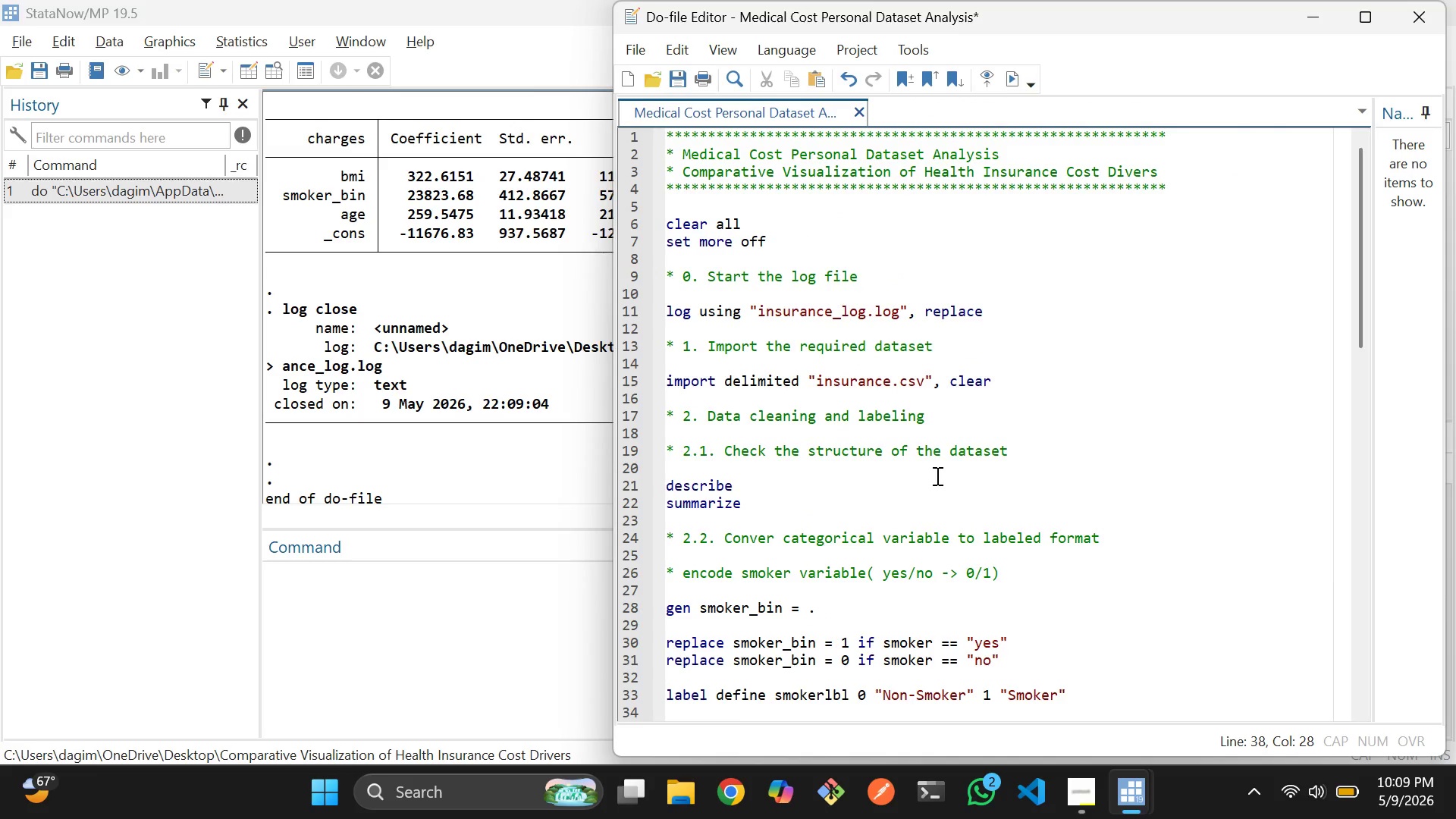 
scroll: coordinate [936, 475], scroll_direction: down, amount: 9.0
 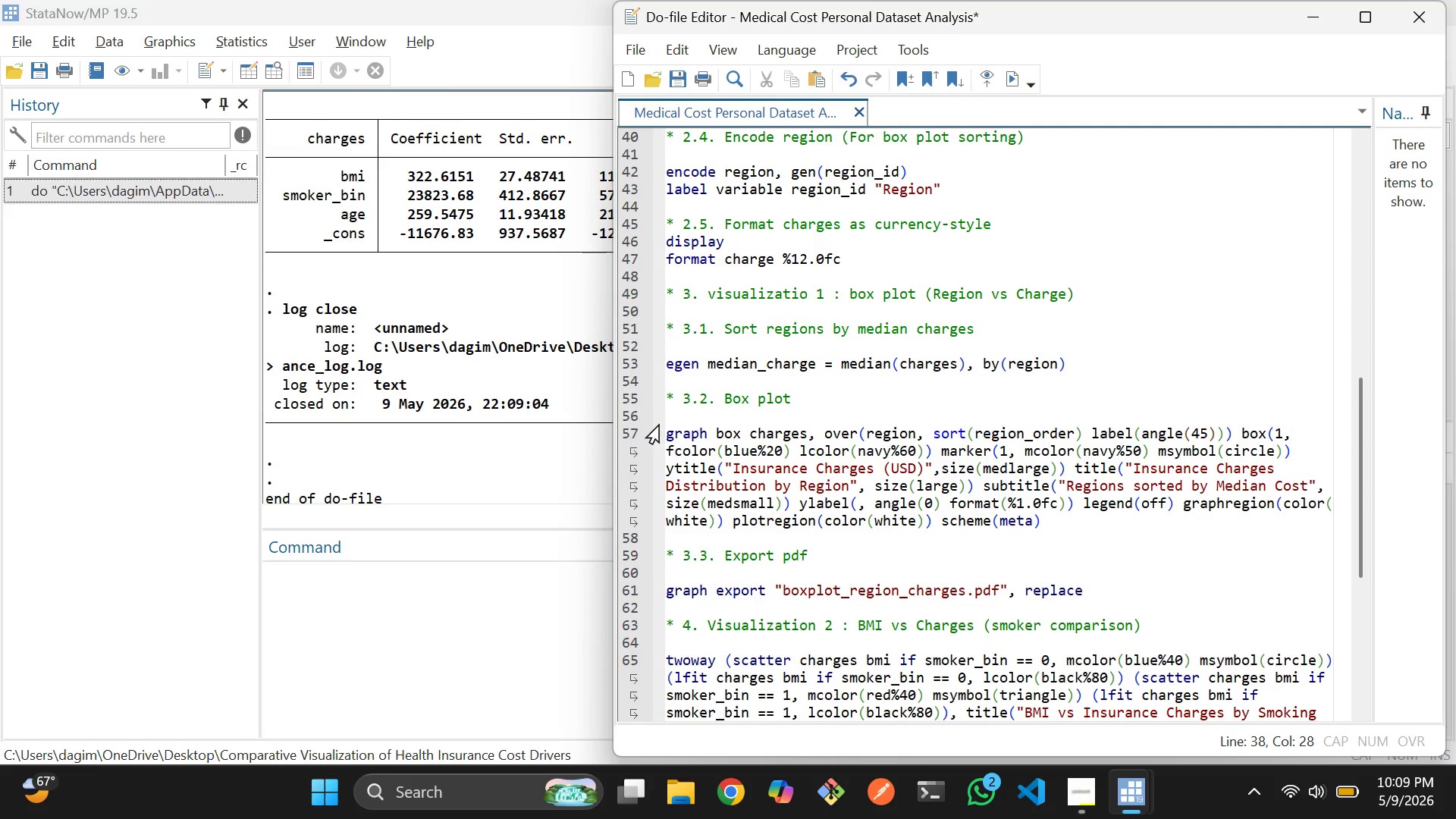 
left_click_drag(start_coordinate=[671, 415], to_coordinate=[1103, 523])
 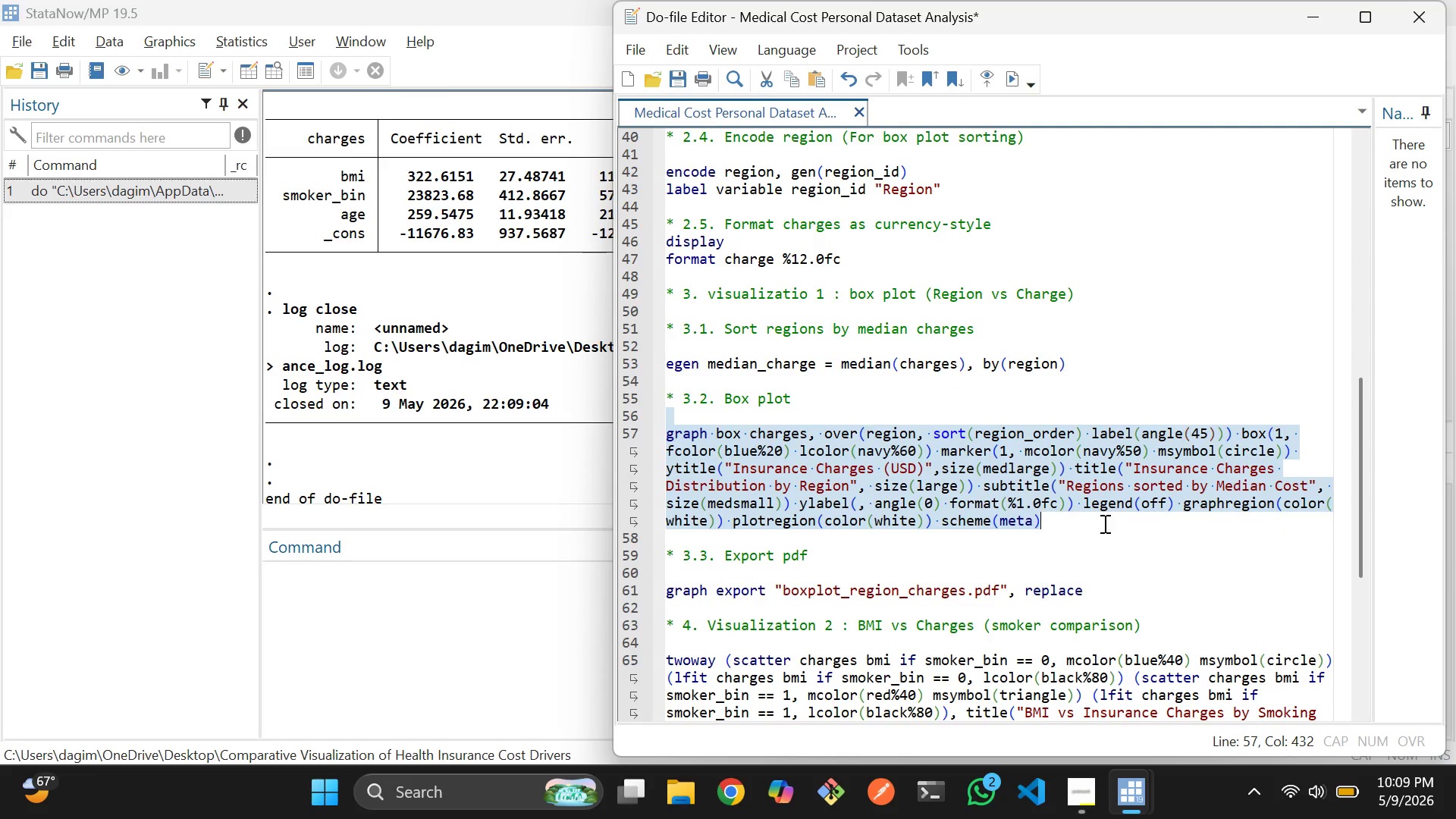 
key(Control+D)
 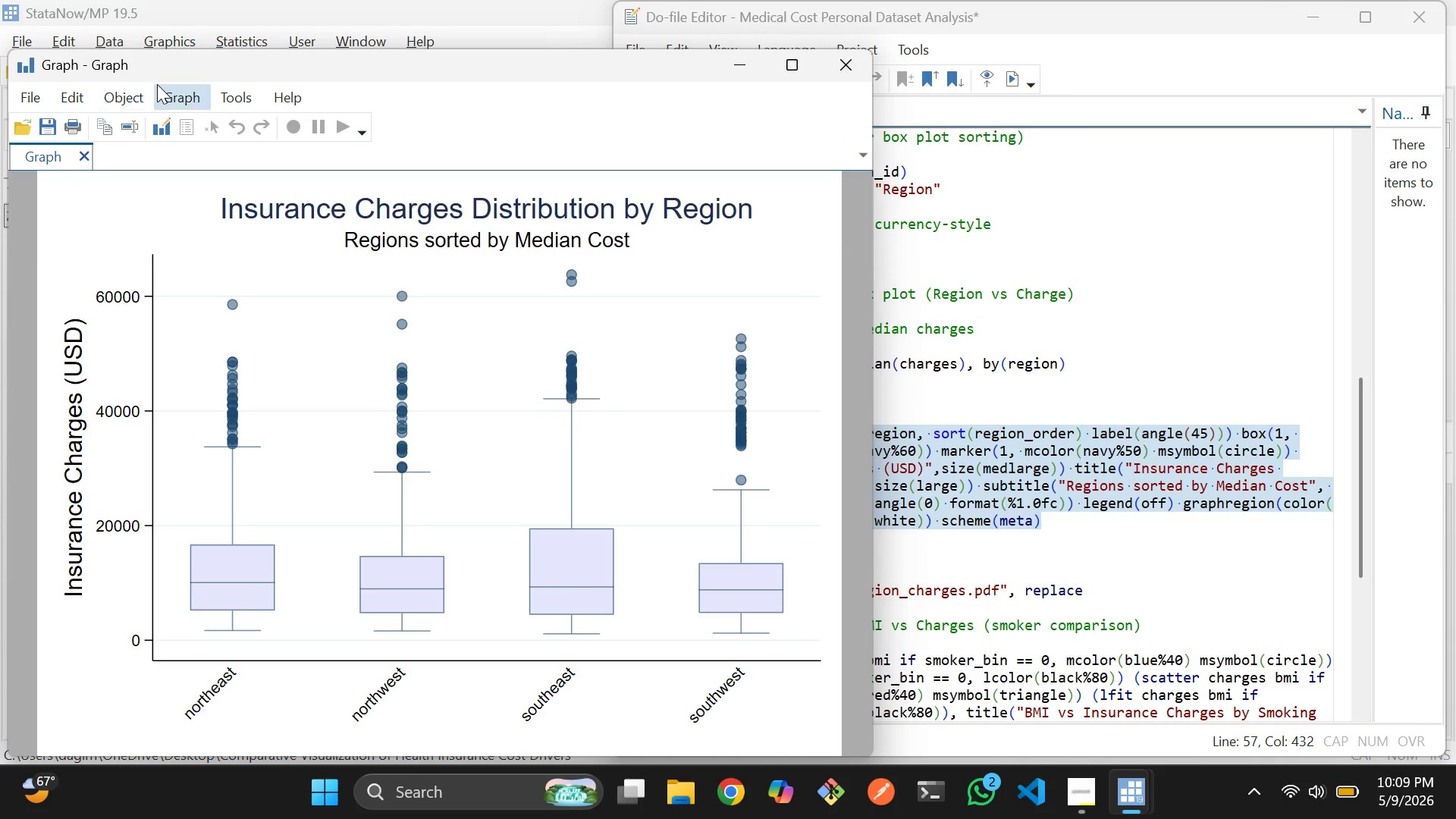 
left_click([81, 96])
 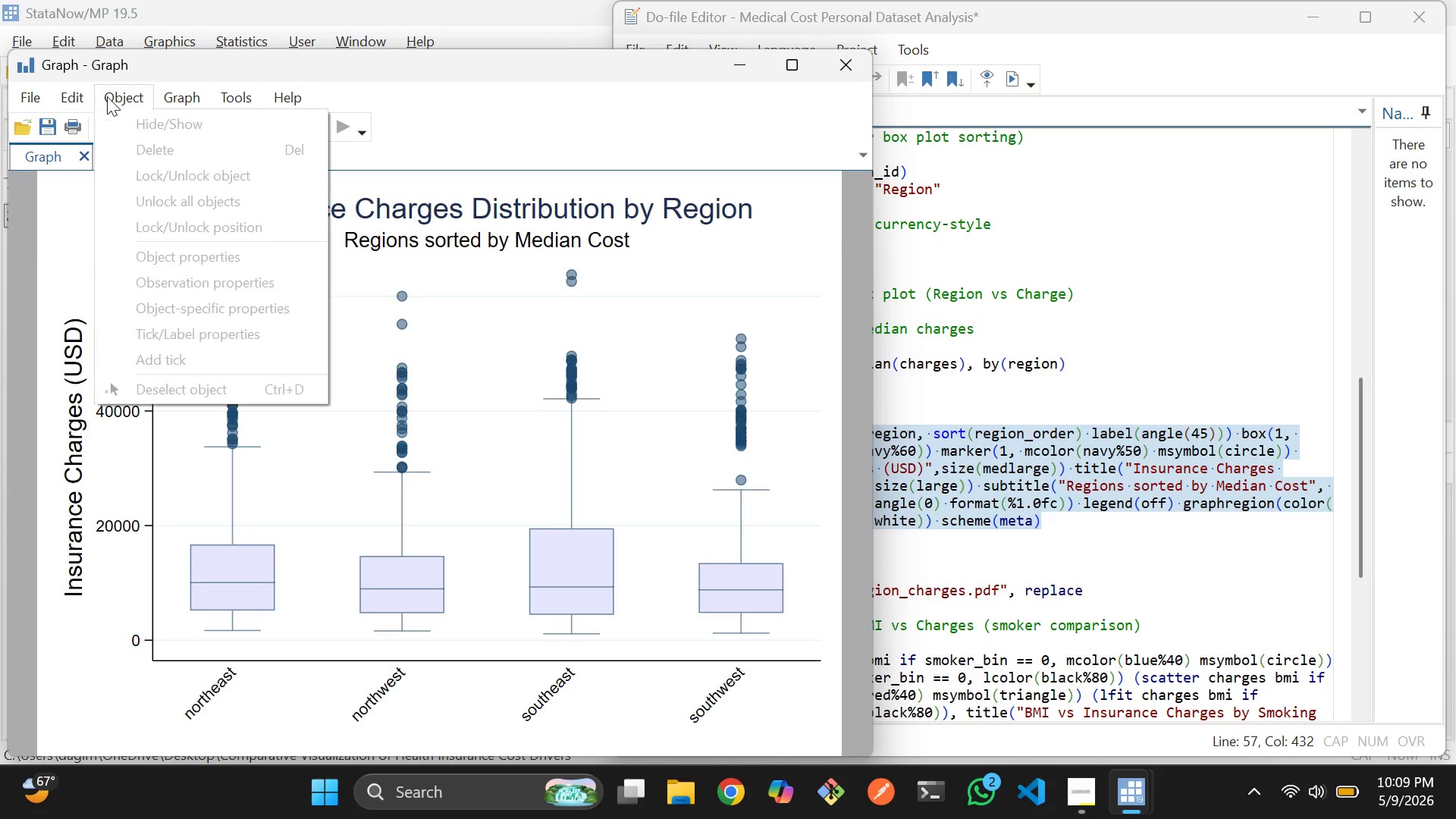 
left_click([107, 96])
 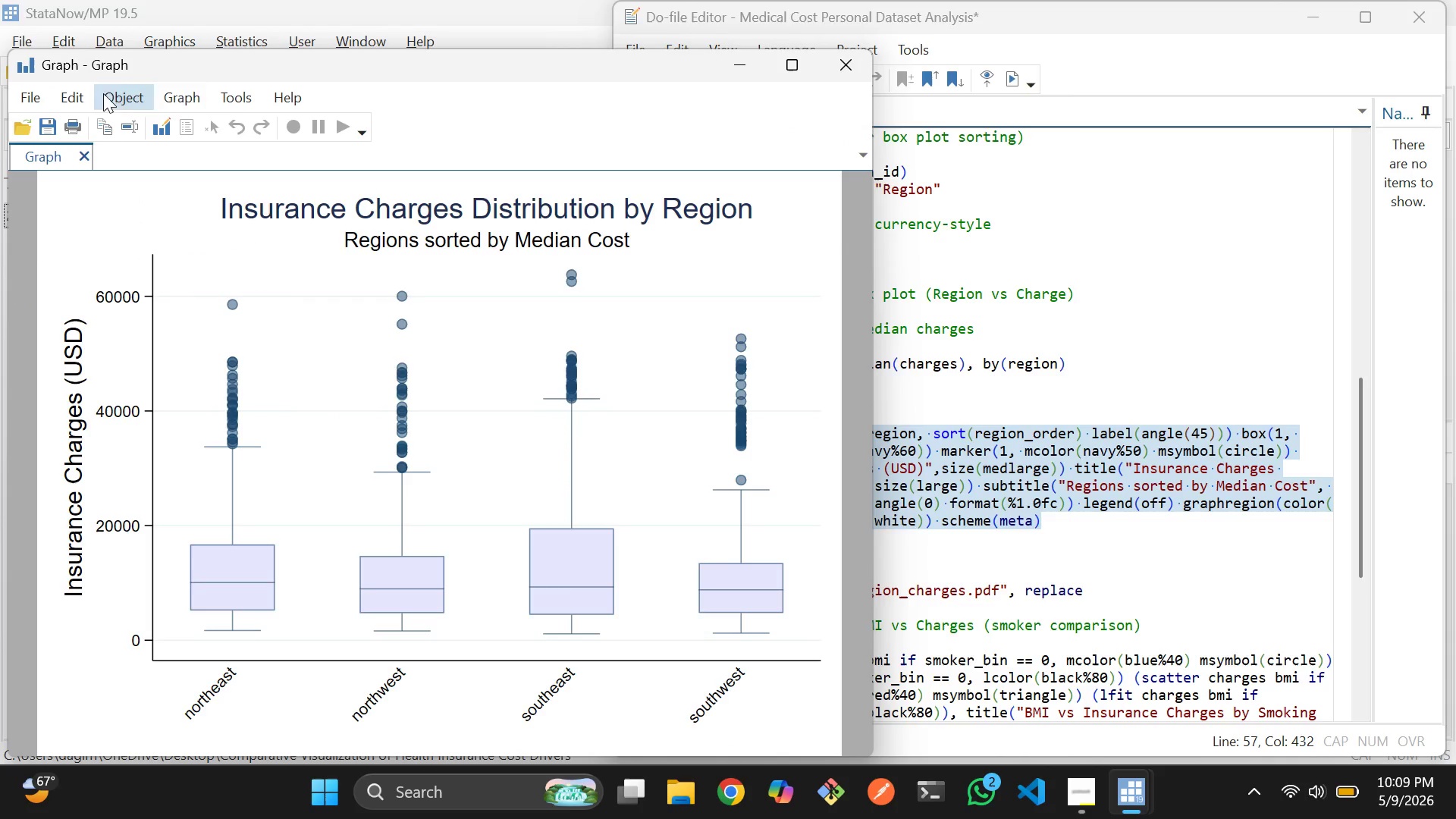 
left_click([188, 90])
 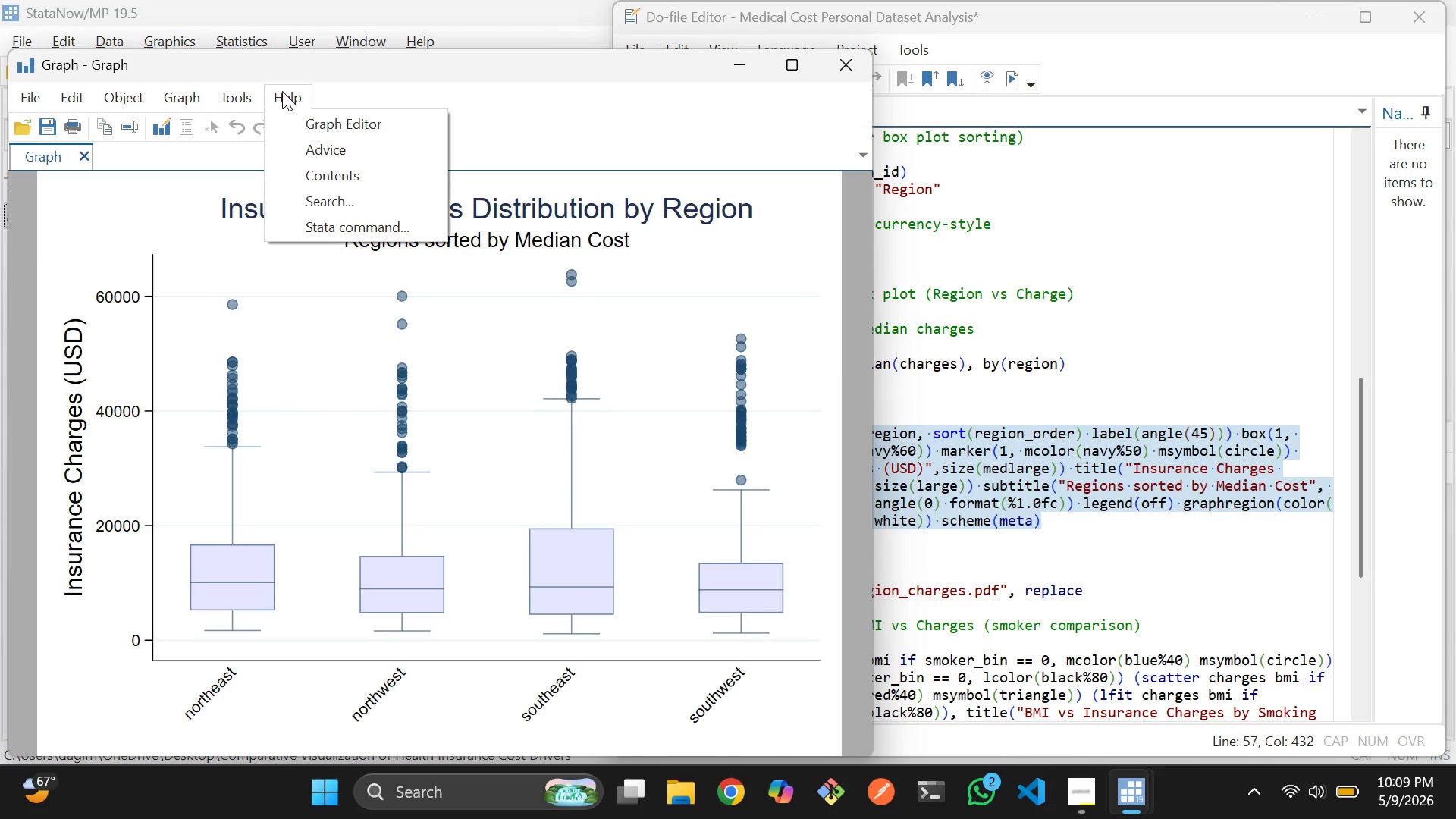 
mouse_move([259, 110])
 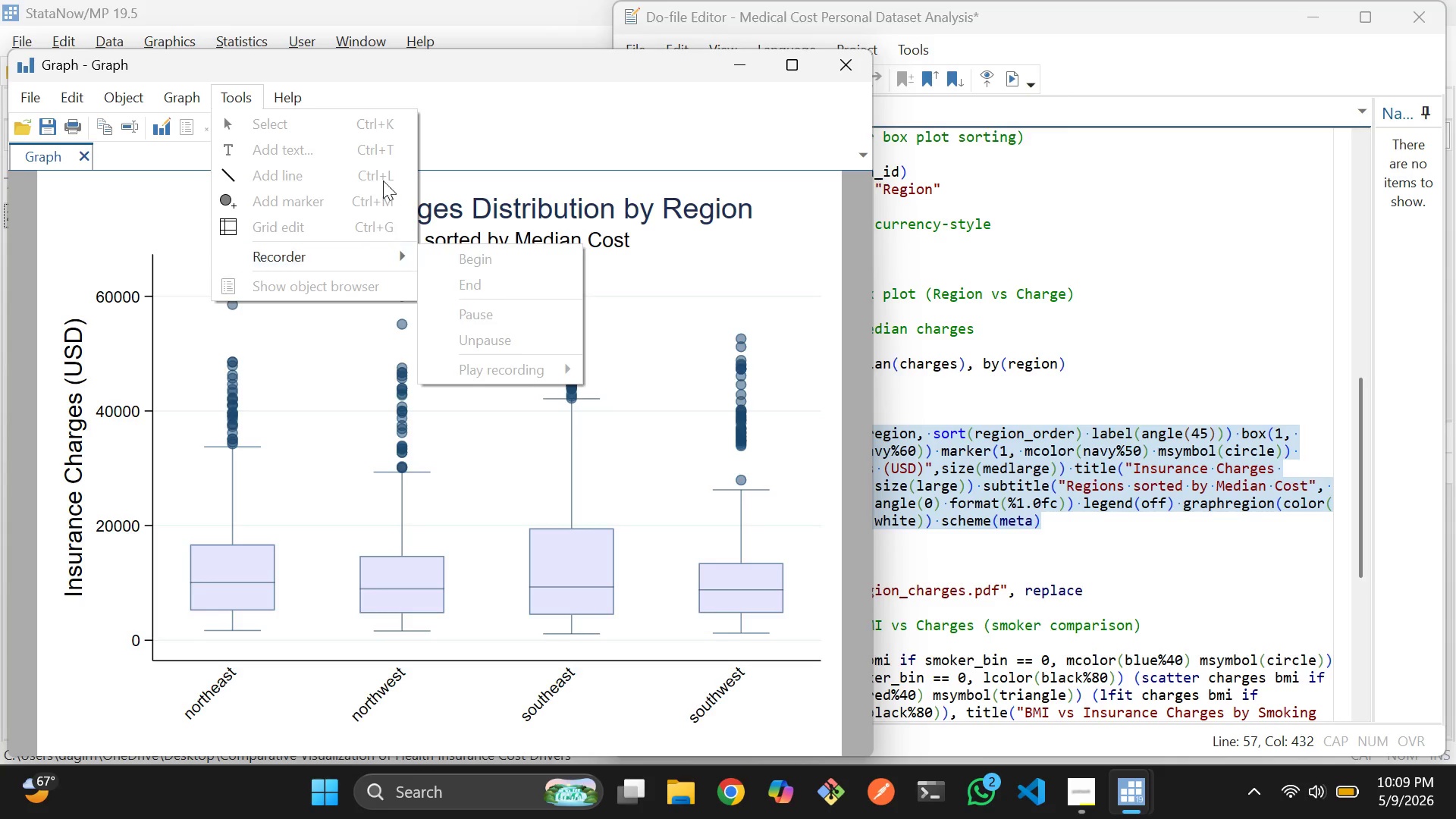 
mouse_move([293, 122])
 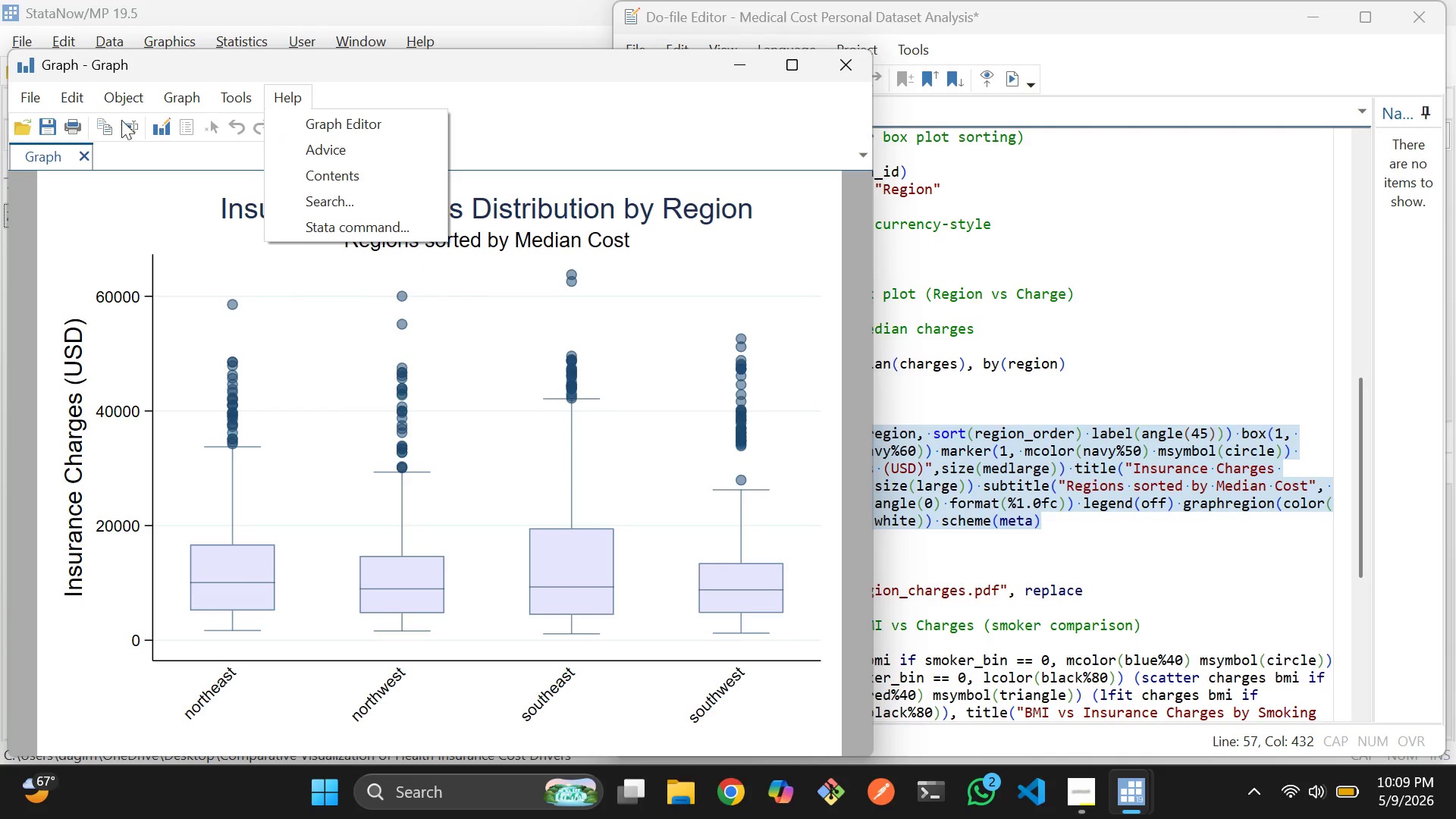 
mouse_move([94, 128])
 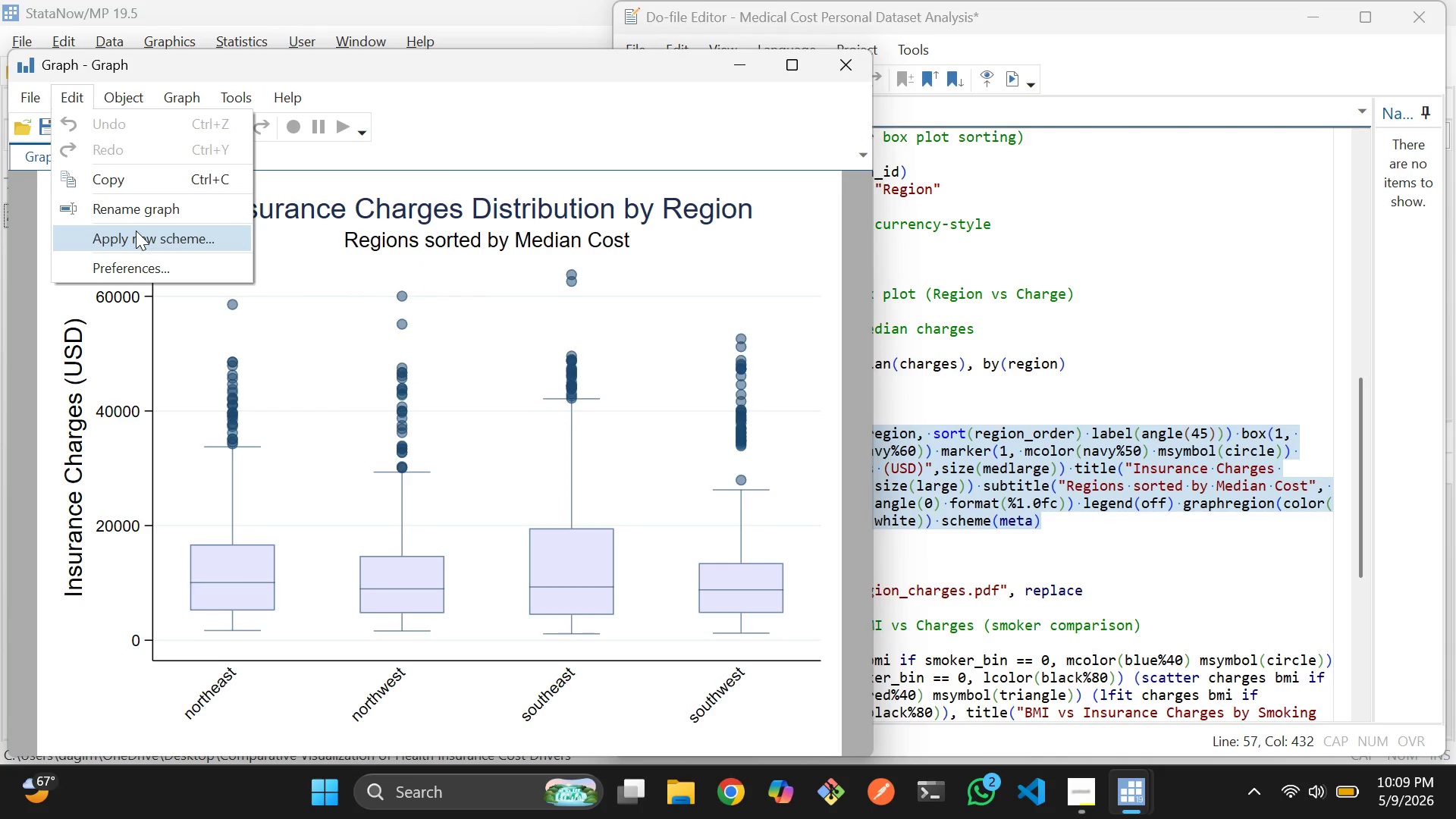 
mouse_move([142, 275])
 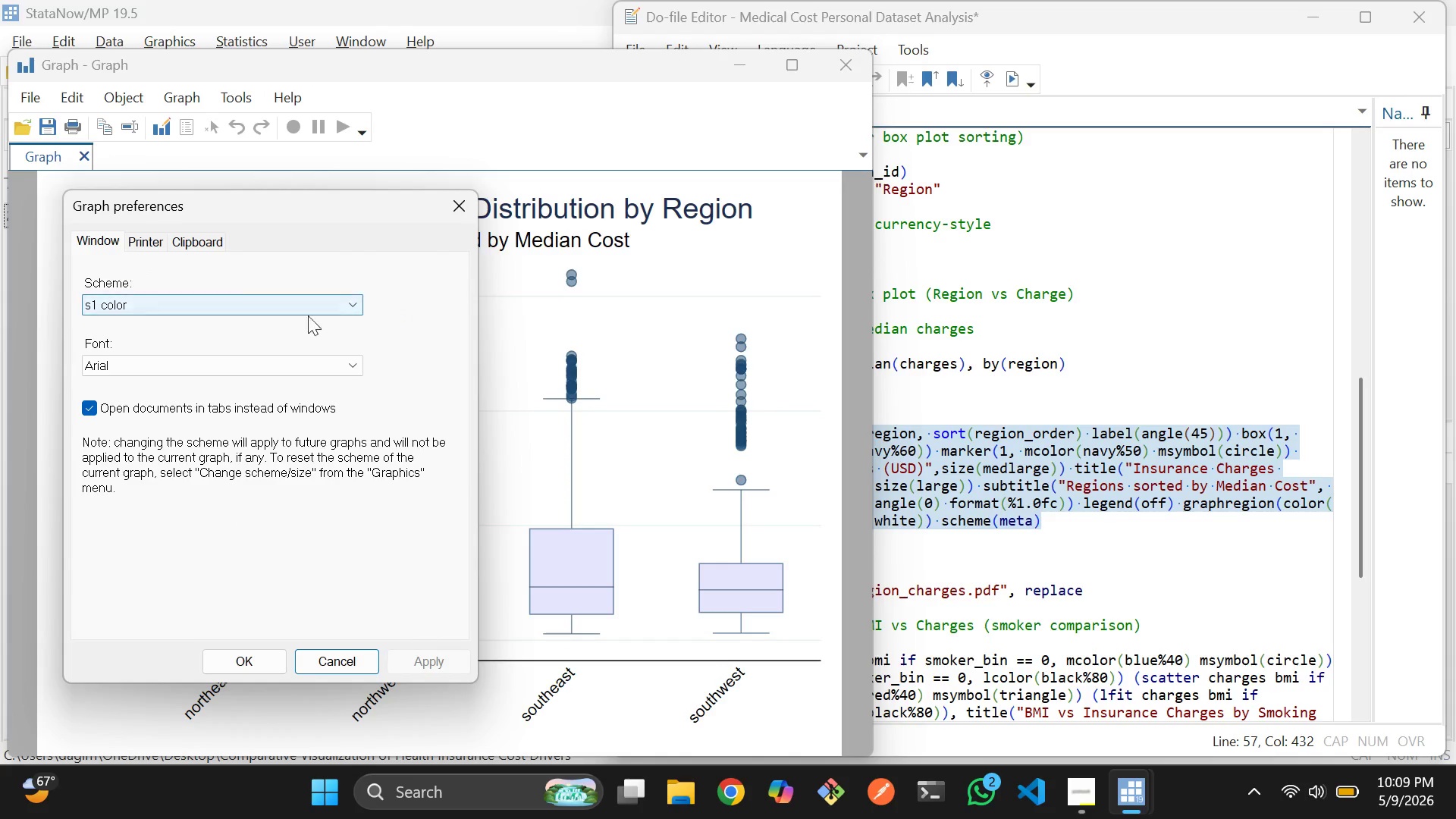 
left_click([329, 318])
 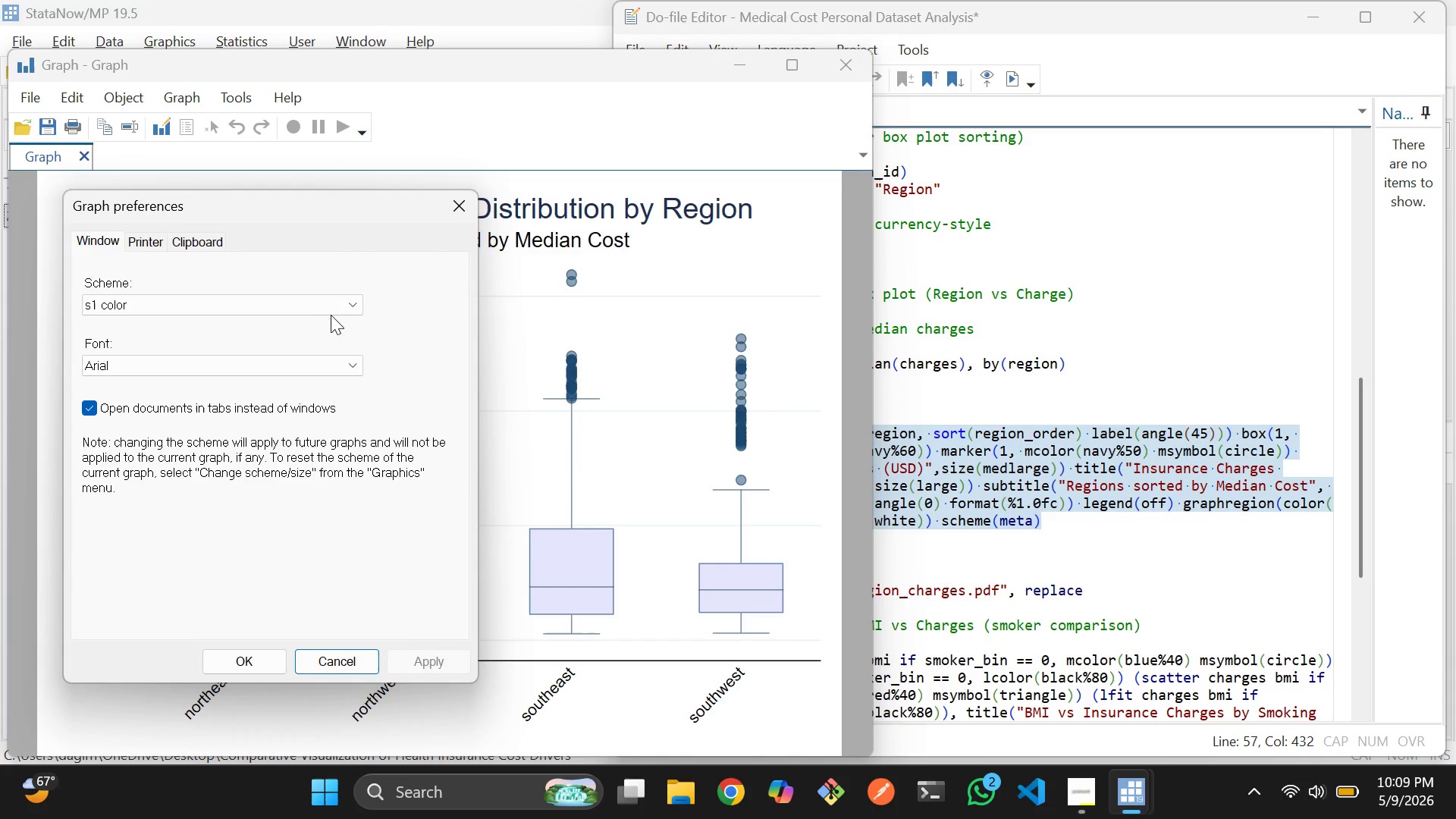 
left_click([331, 313])
 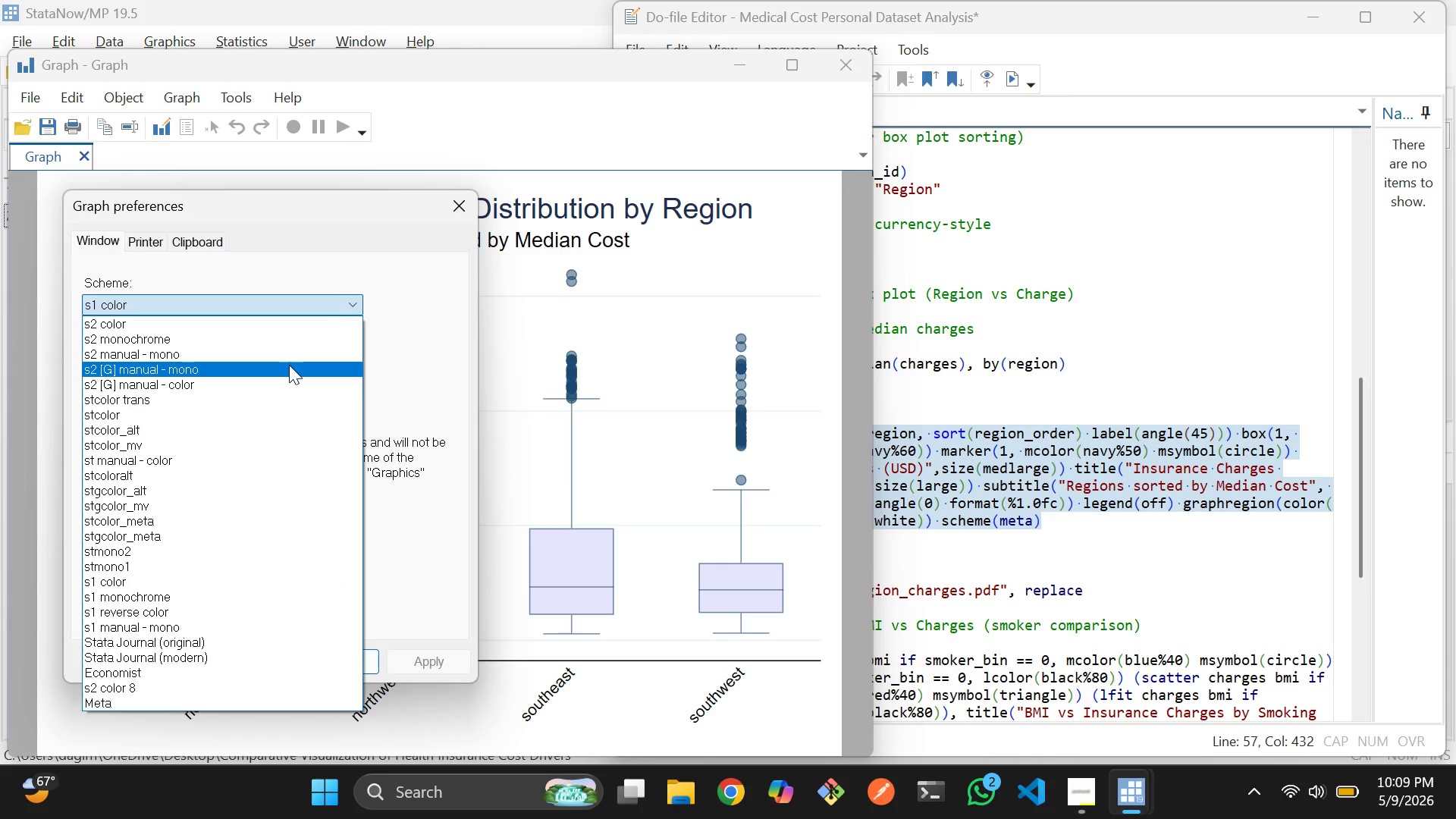 
scroll: coordinate [258, 438], scroll_direction: down, amount: 4.0
 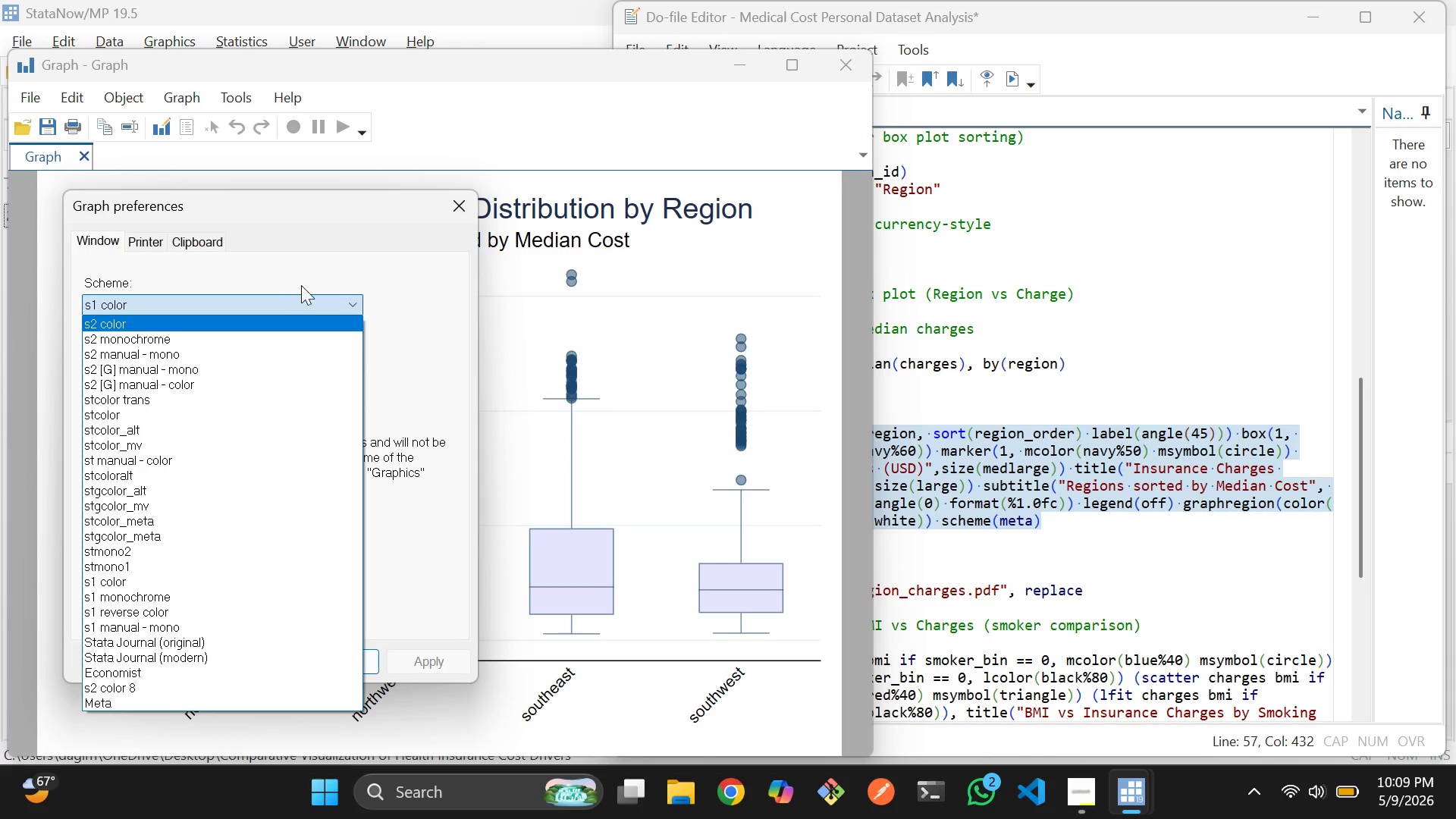 
left_click([320, 268])
 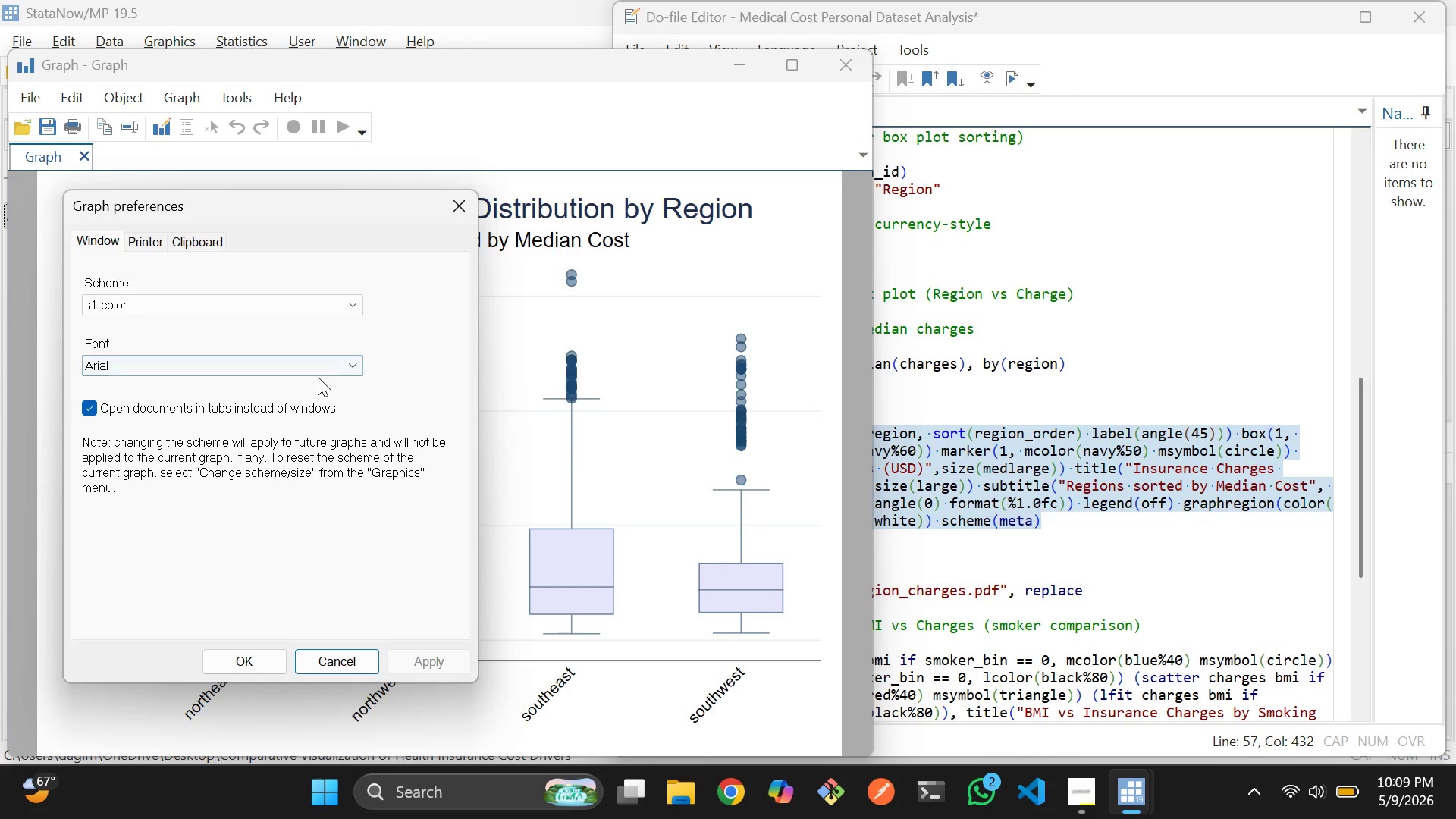 
left_click([352, 373])
 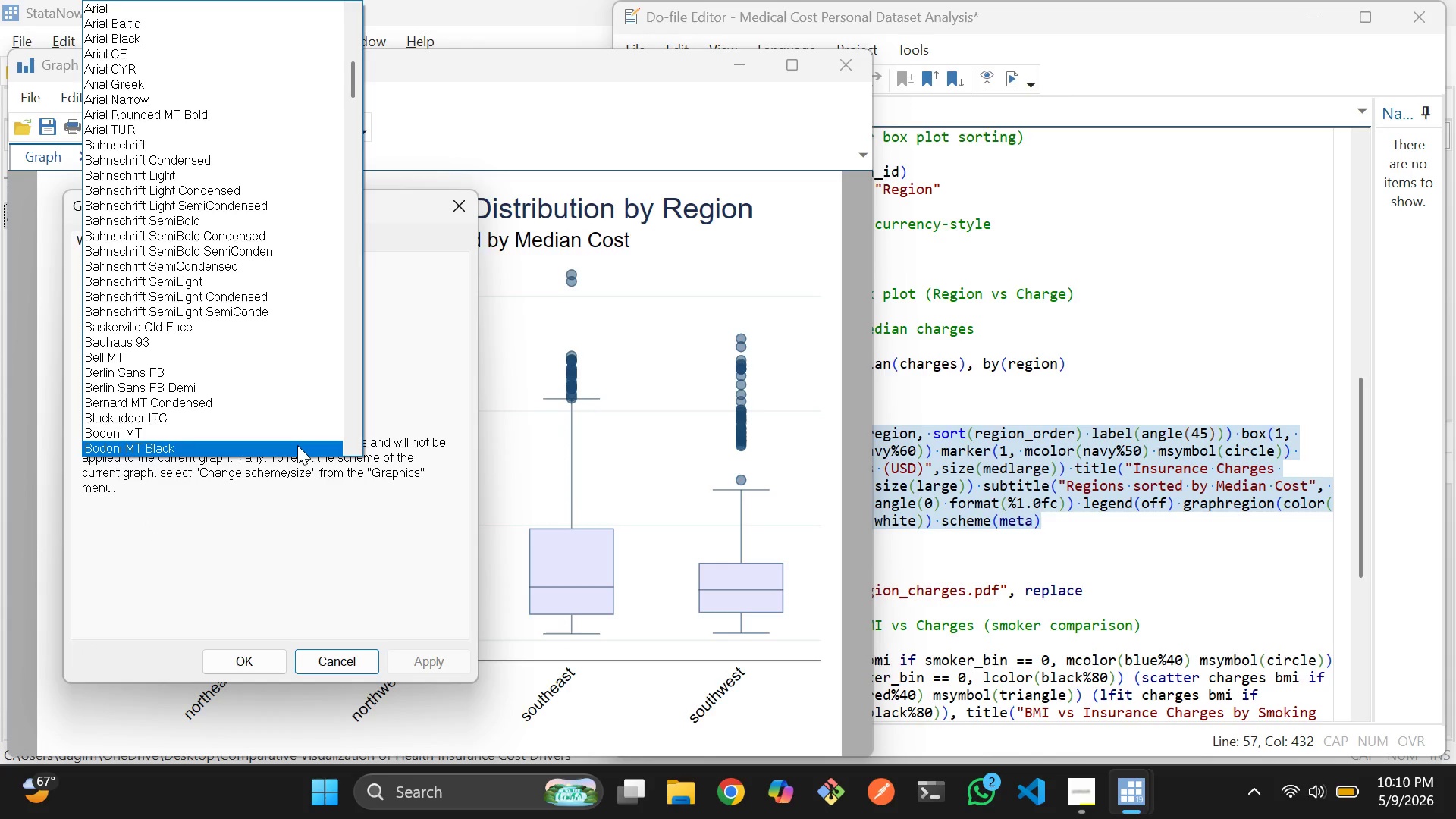 
scroll: coordinate [266, 255], scroll_direction: up, amount: 7.0
 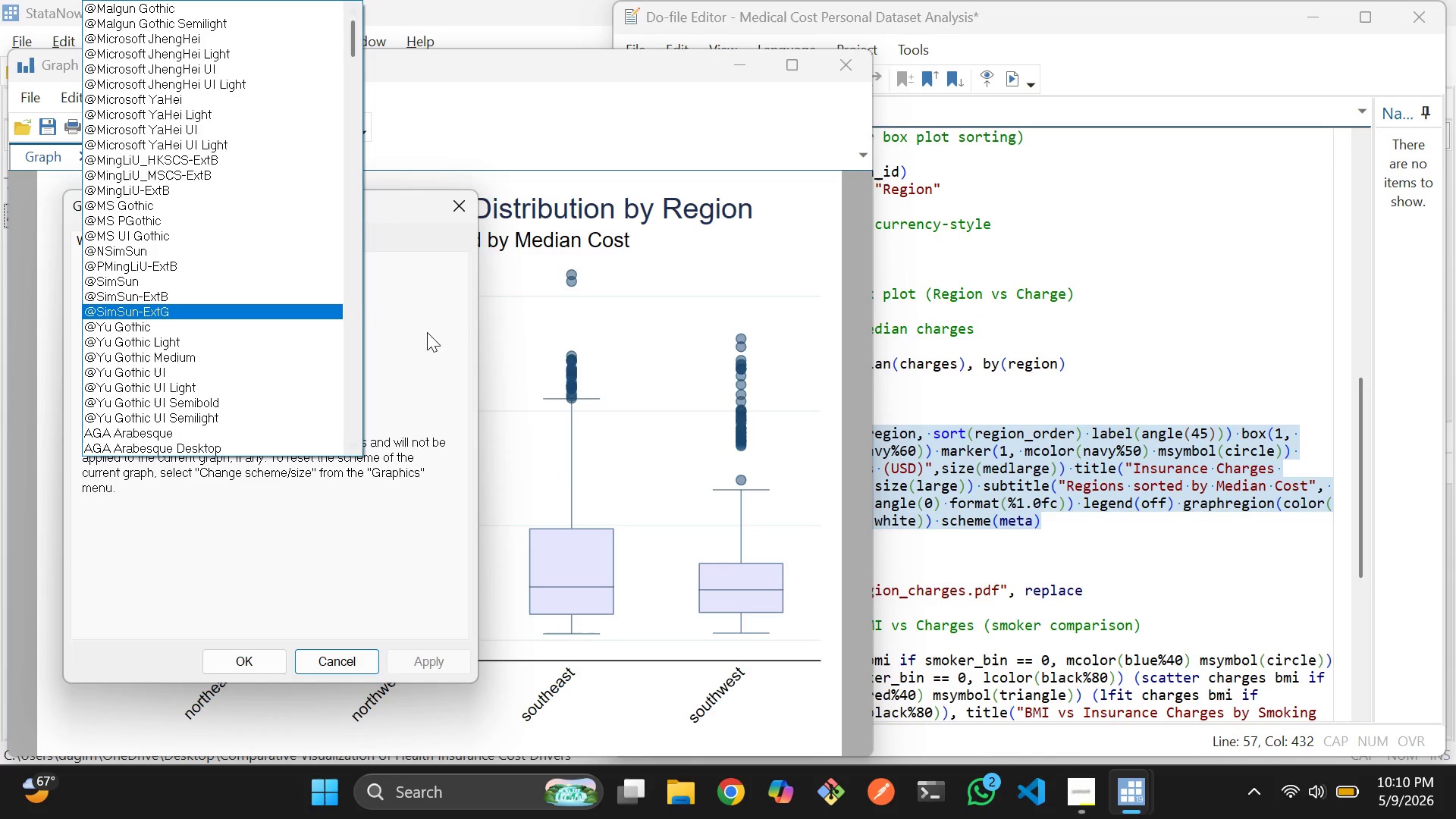 
left_click([475, 328])
 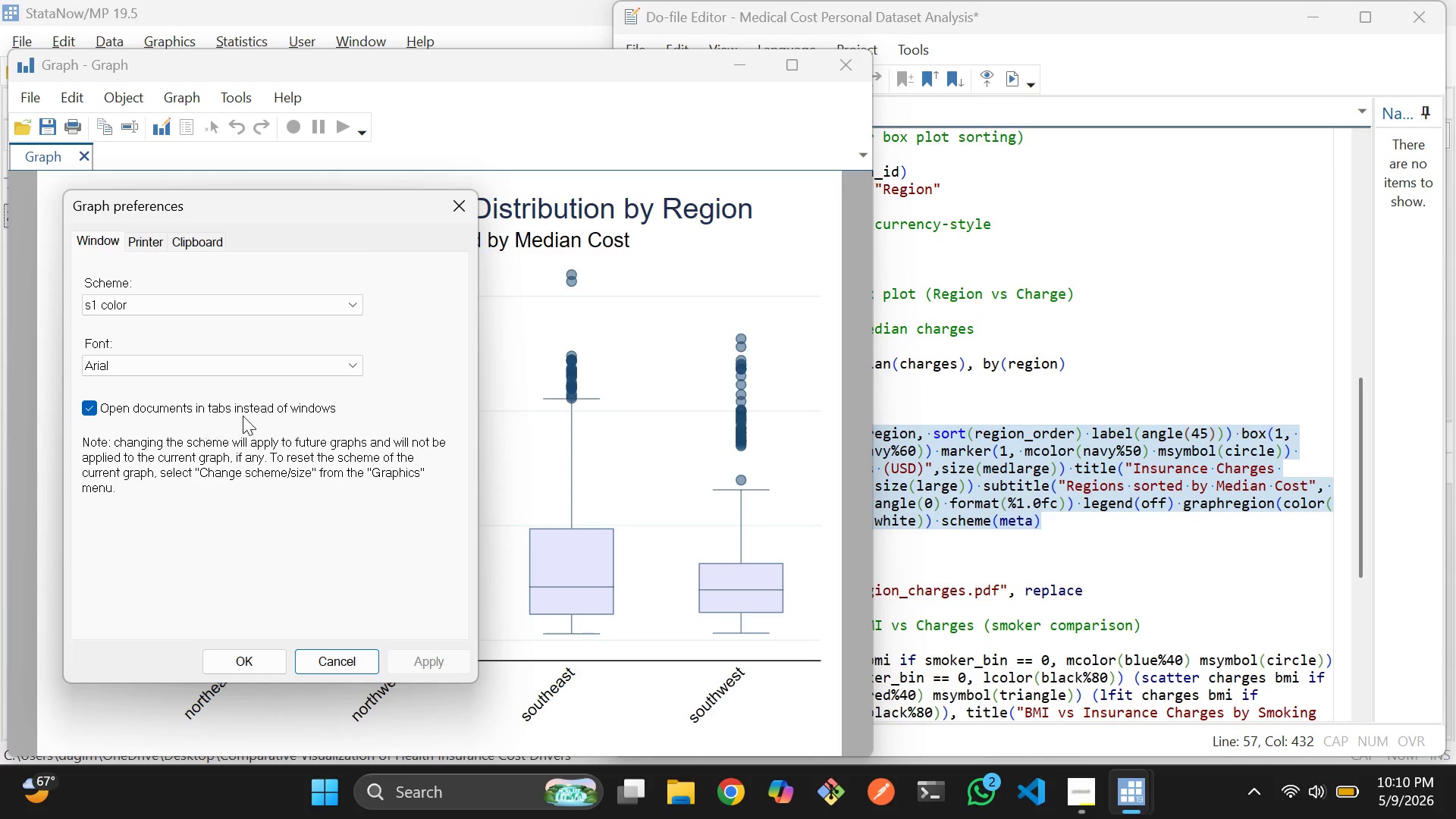 
left_click([349, 668])